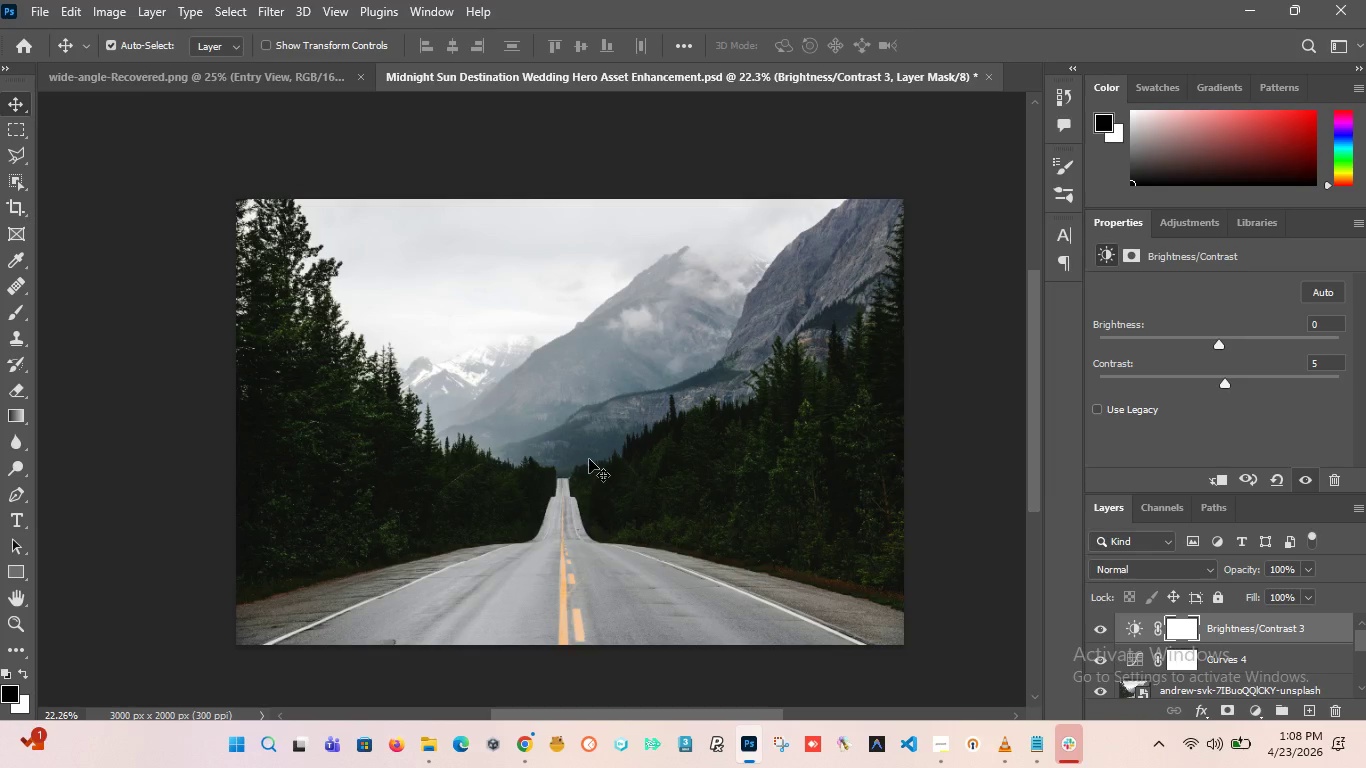 
hold_key(key=AltLeft, duration=2.67)
scroll: coordinate [597, 417], scroll_direction: down, amount: 1.0
 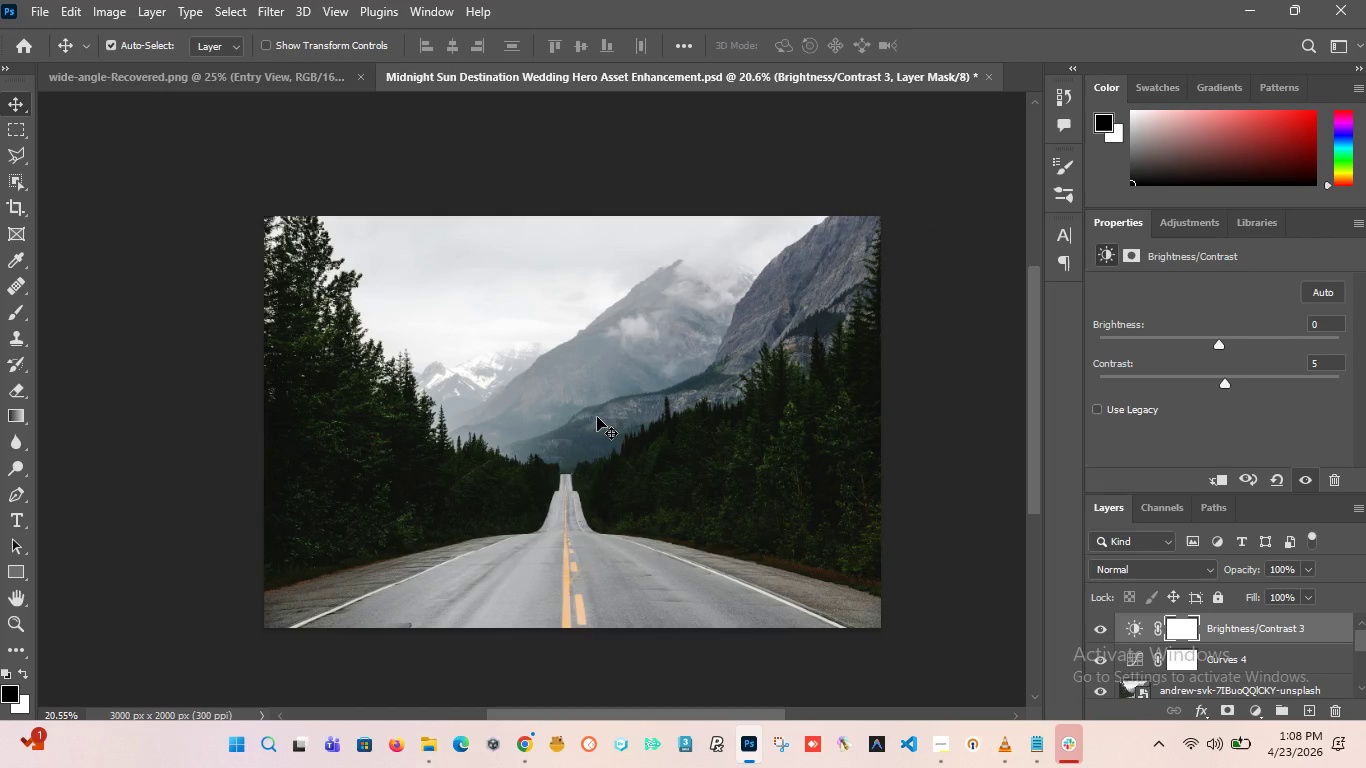 
hold_key(key=AltLeft, duration=3.89)
scroll: coordinate [597, 417], scroll_direction: up, amount: 2.0
 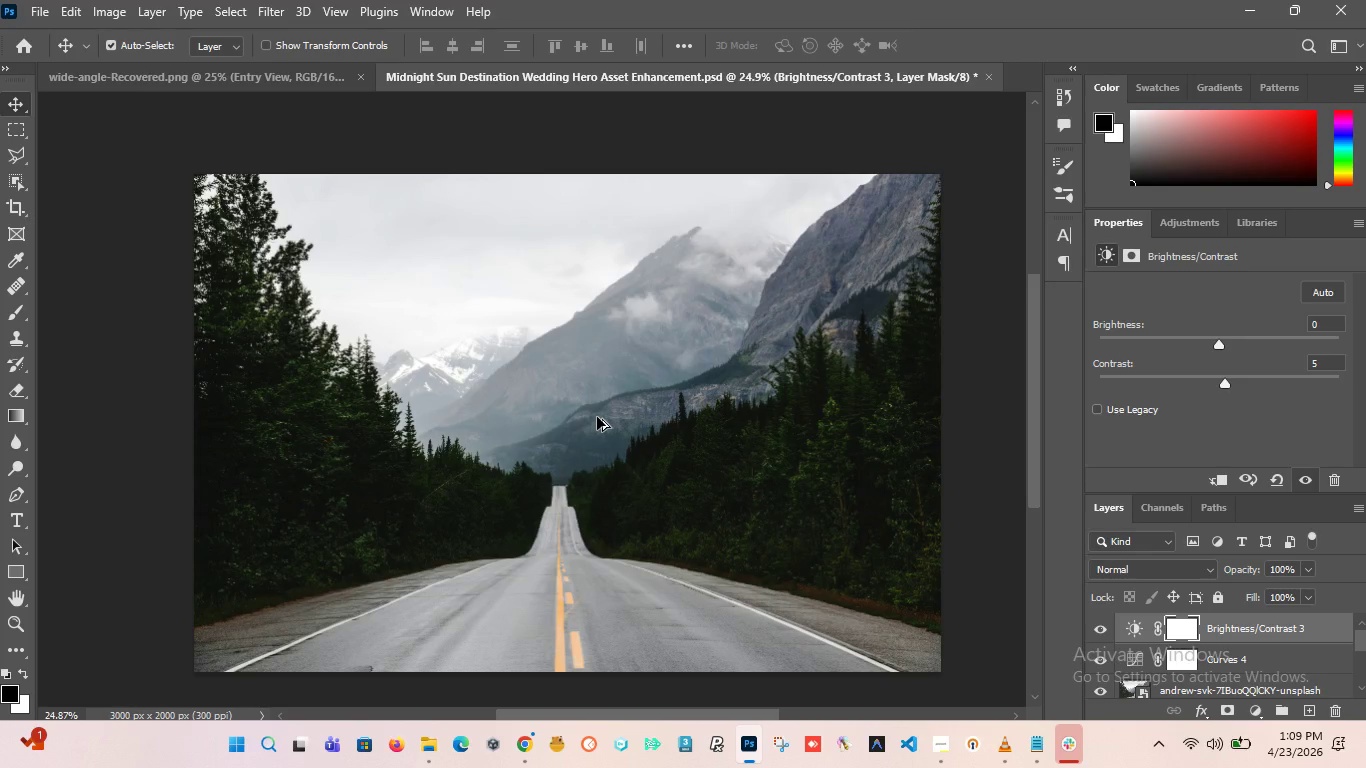 
scroll: coordinate [597, 417], scroll_direction: down, amount: 2.0
 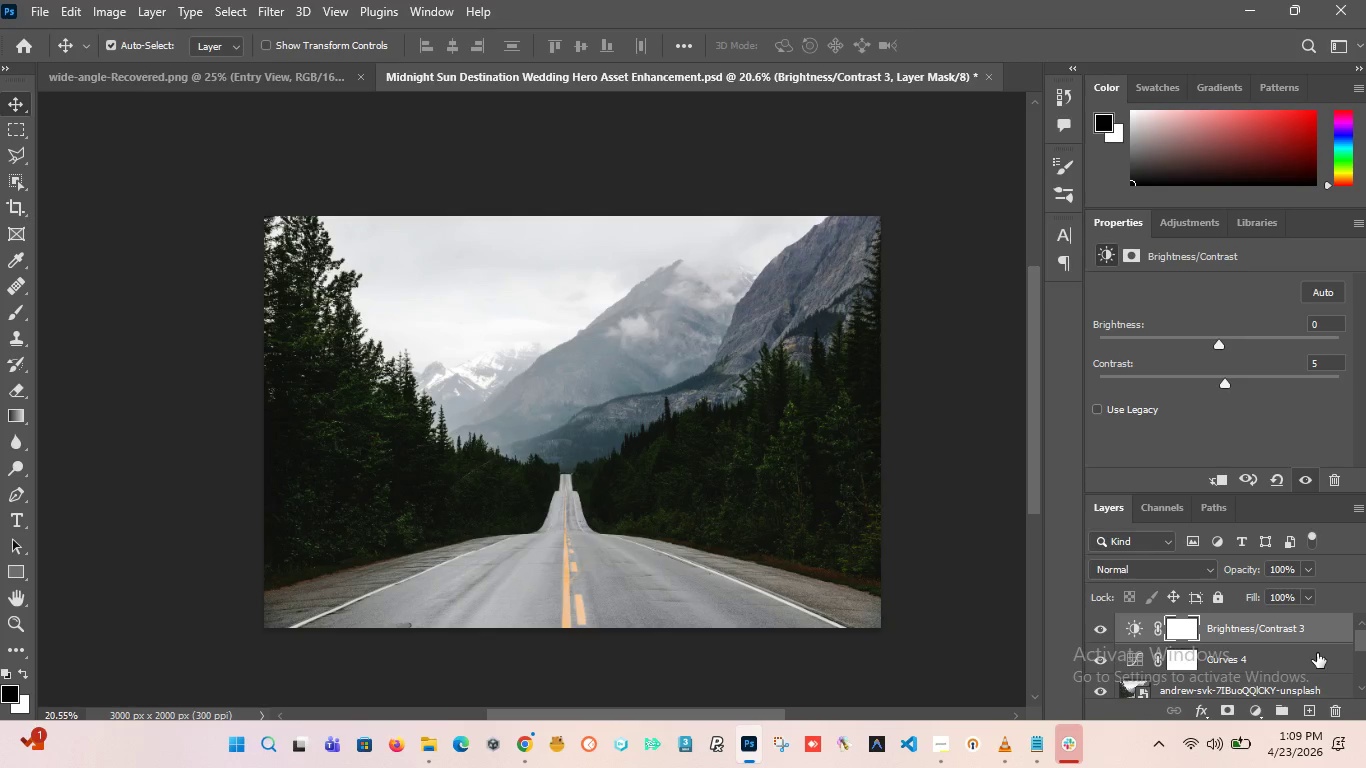 
hold_key(key=AltLeft, duration=1.73)
scroll: coordinate [548, 437], scroll_direction: up, amount: 1.0
 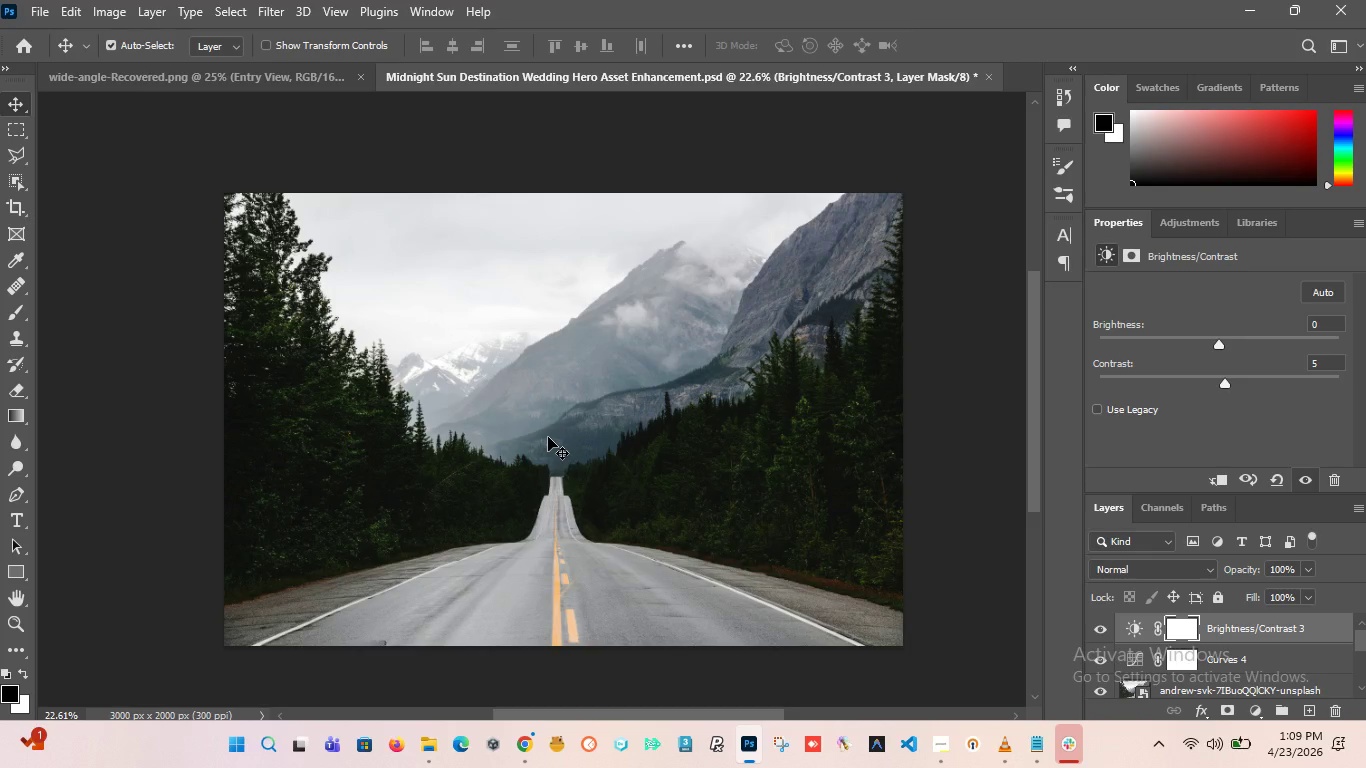 
wait(5.97)
 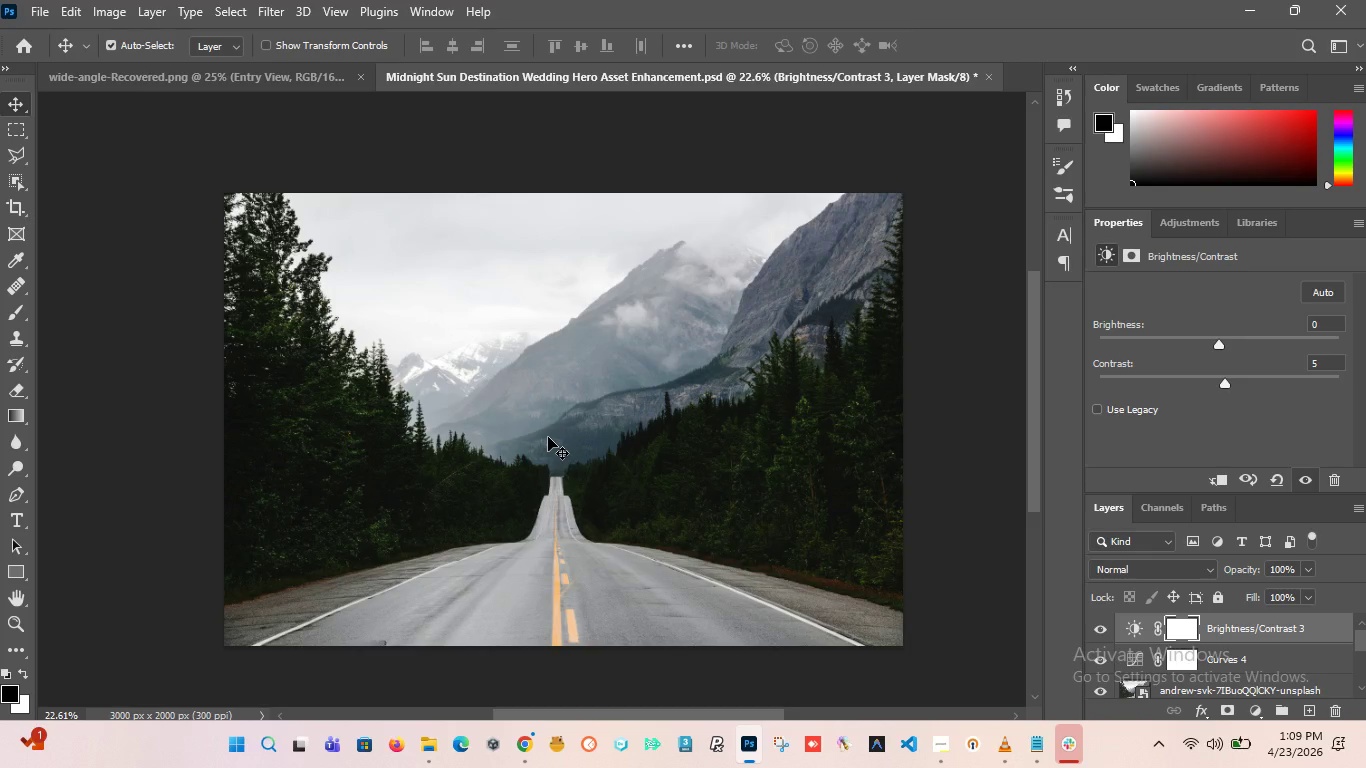 
hold_key(key=AltLeft, duration=1.25)
scroll: coordinate [552, 437], scroll_direction: up, amount: 1.0
 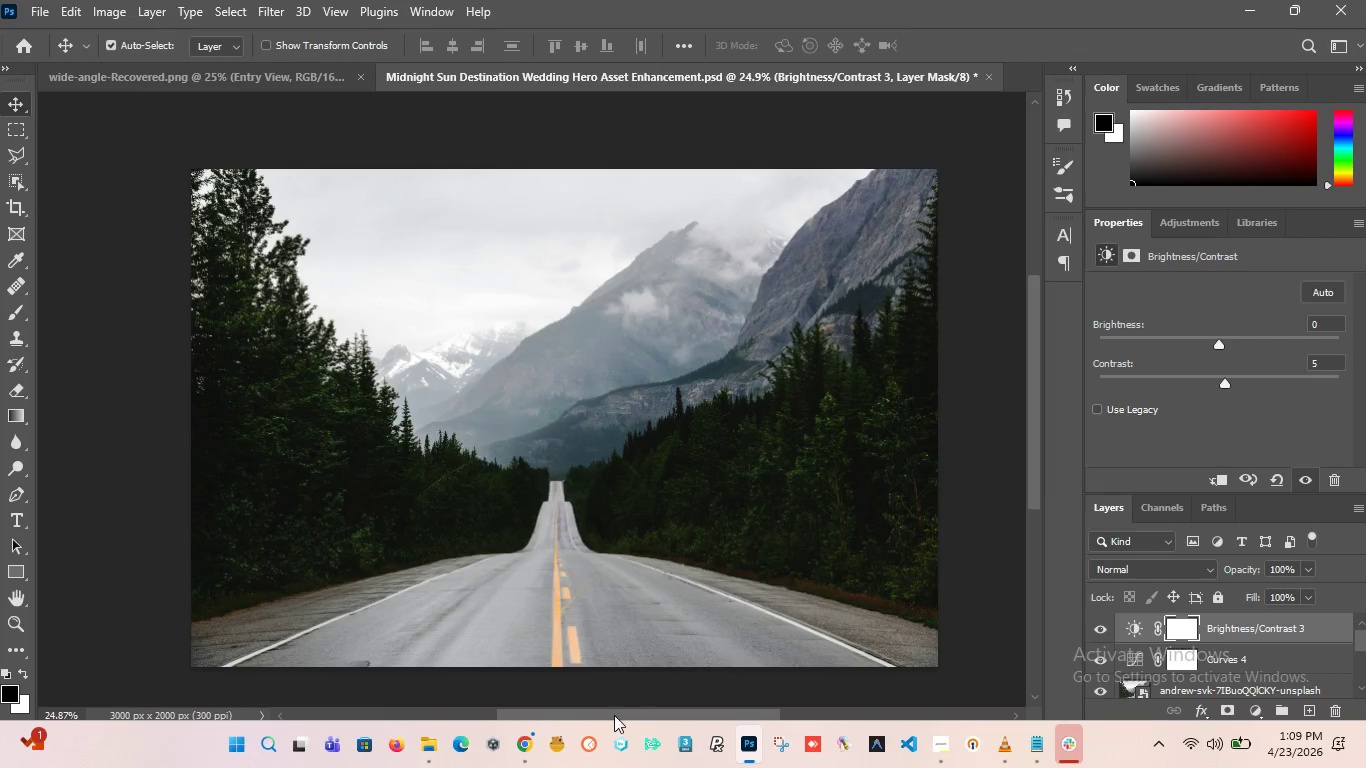 
left_click_drag(start_coordinate=[611, 716], to_coordinate=[618, 716])
 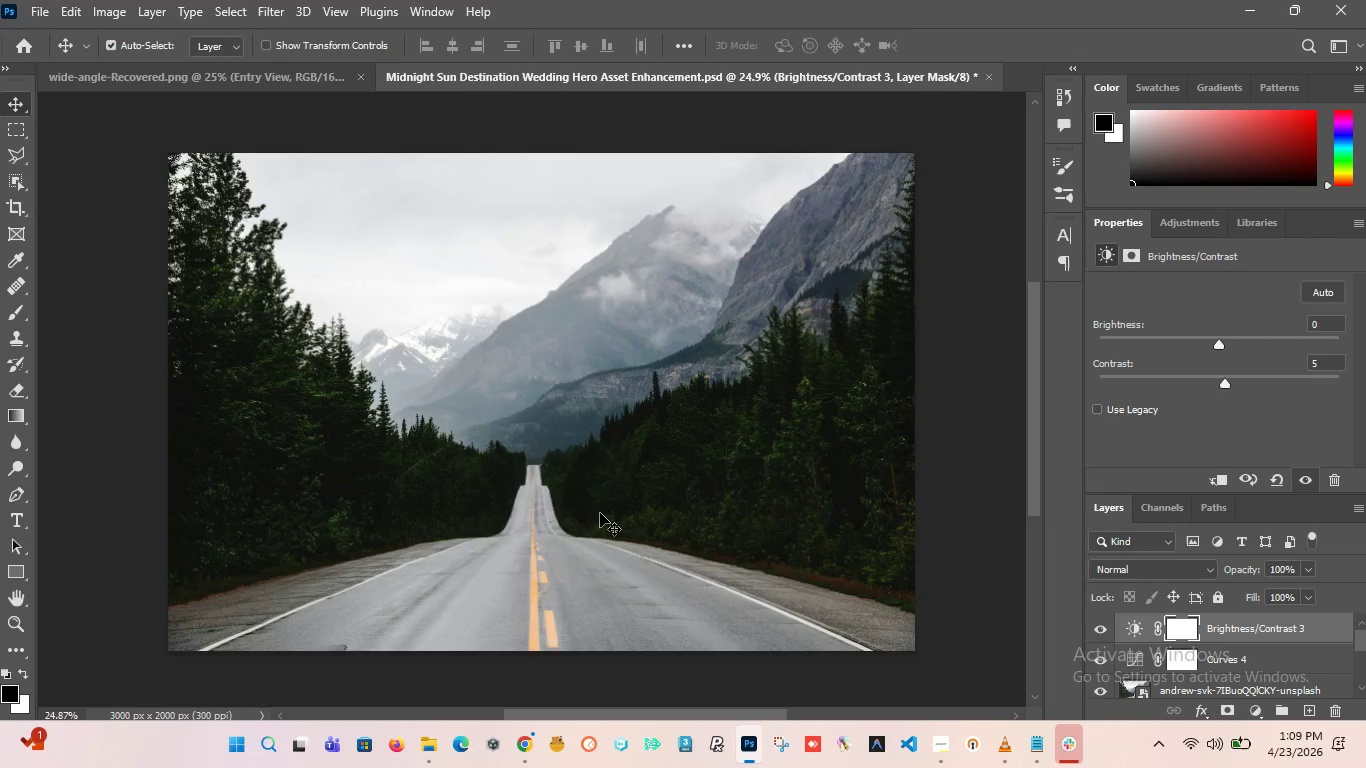 
scroll: coordinate [600, 513], scroll_direction: down, amount: 1.0
 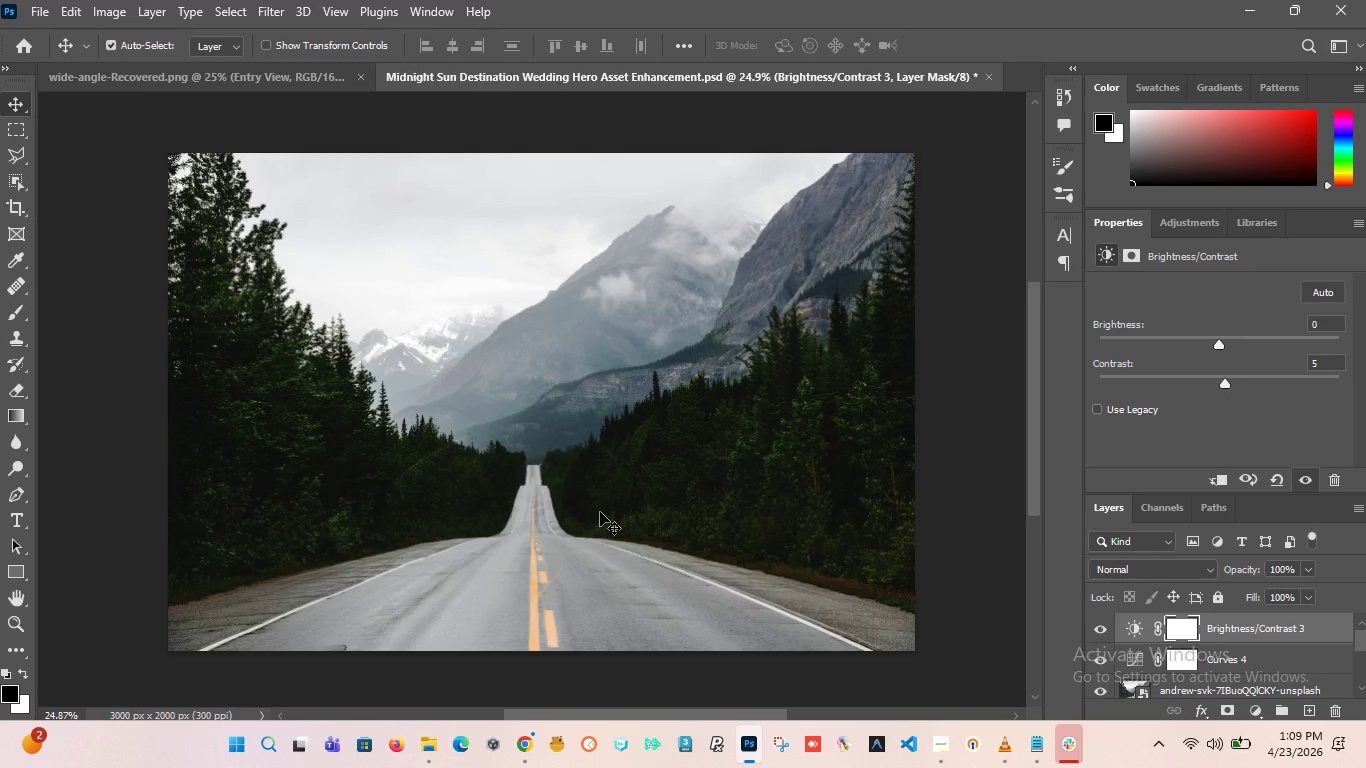 
wait(11.85)
 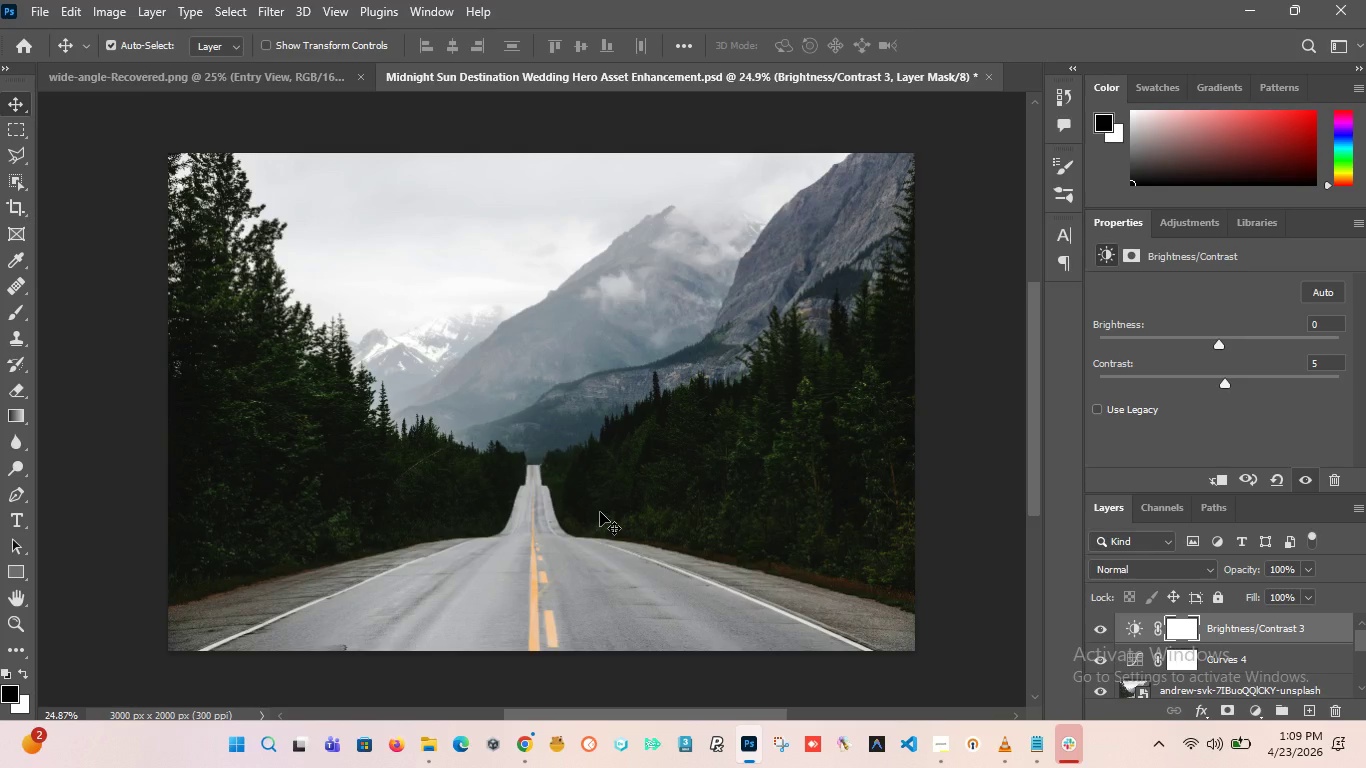 
scroll: coordinate [605, 510], scroll_direction: up, amount: 1.0
 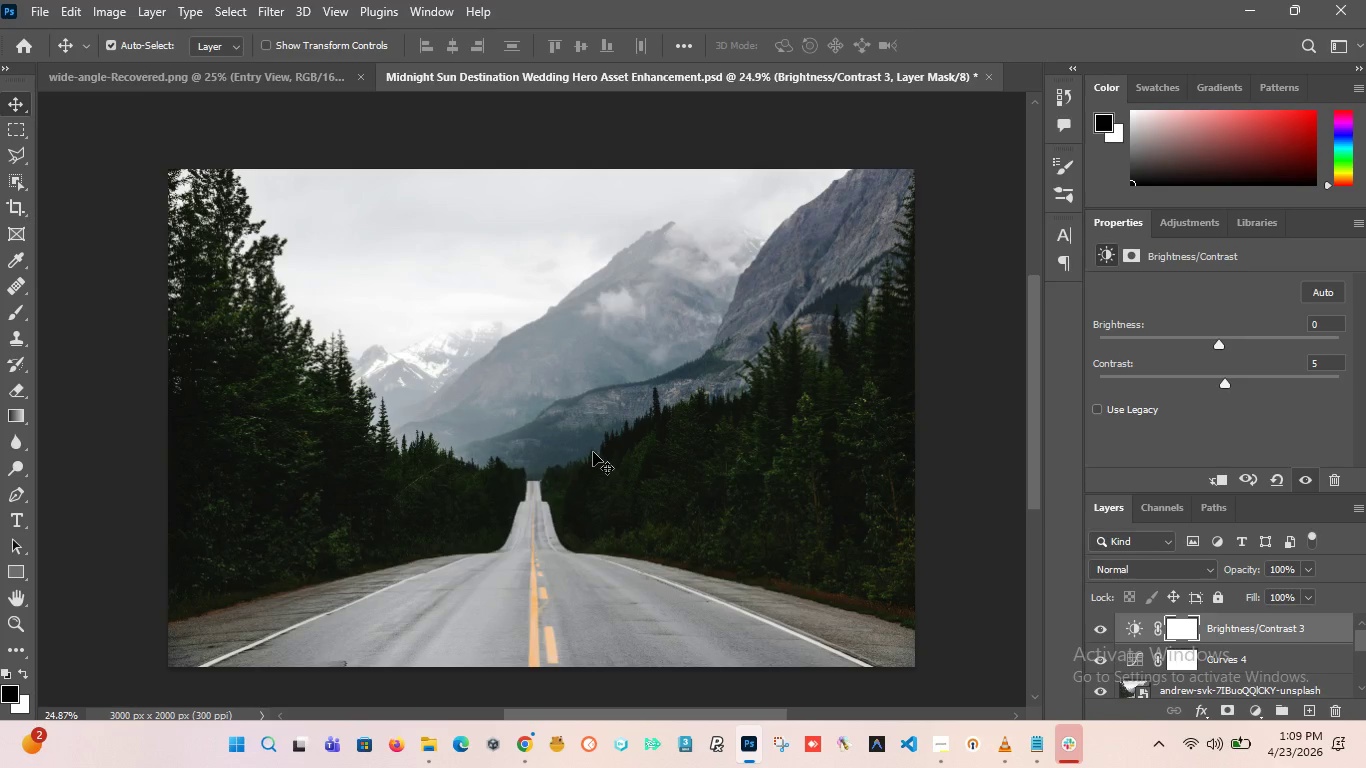 
wait(11.8)
 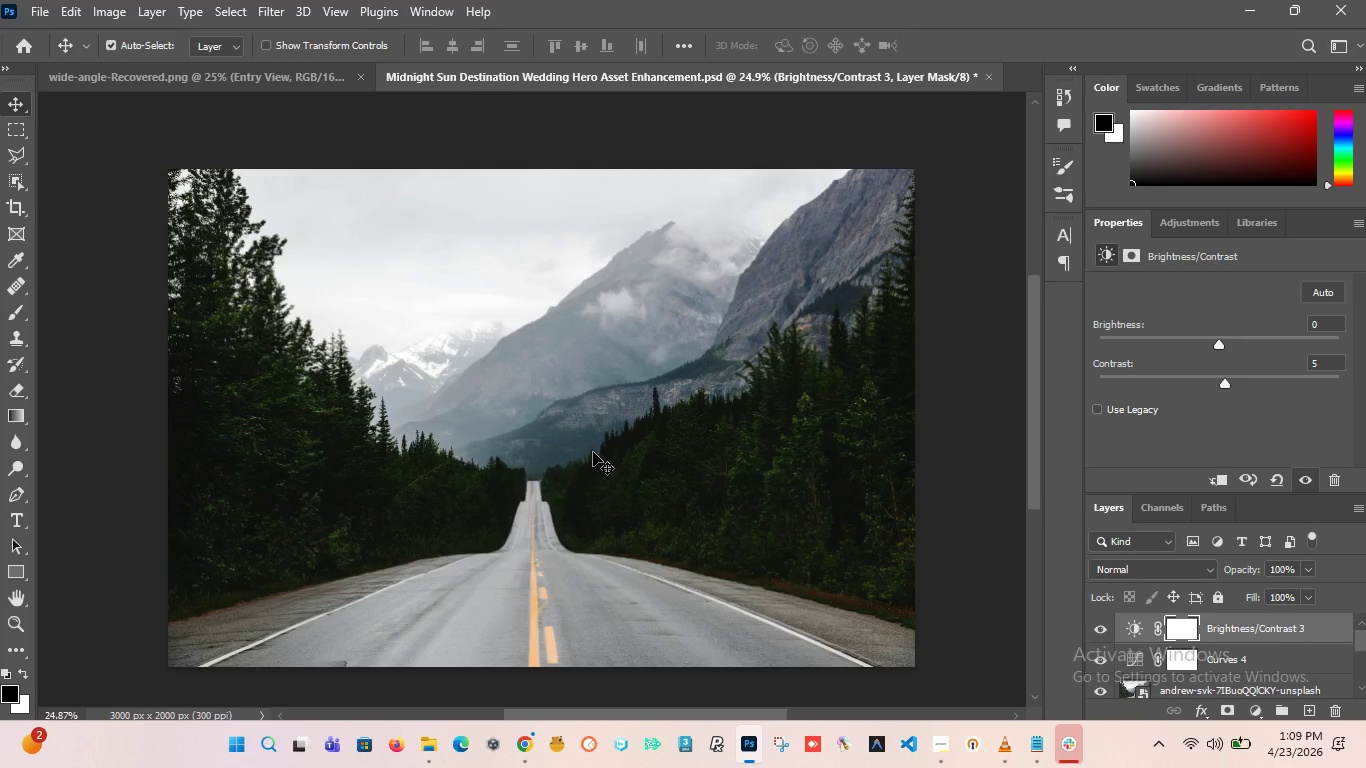 
scroll: coordinate [595, 440], scroll_direction: none, amount: 0.0
 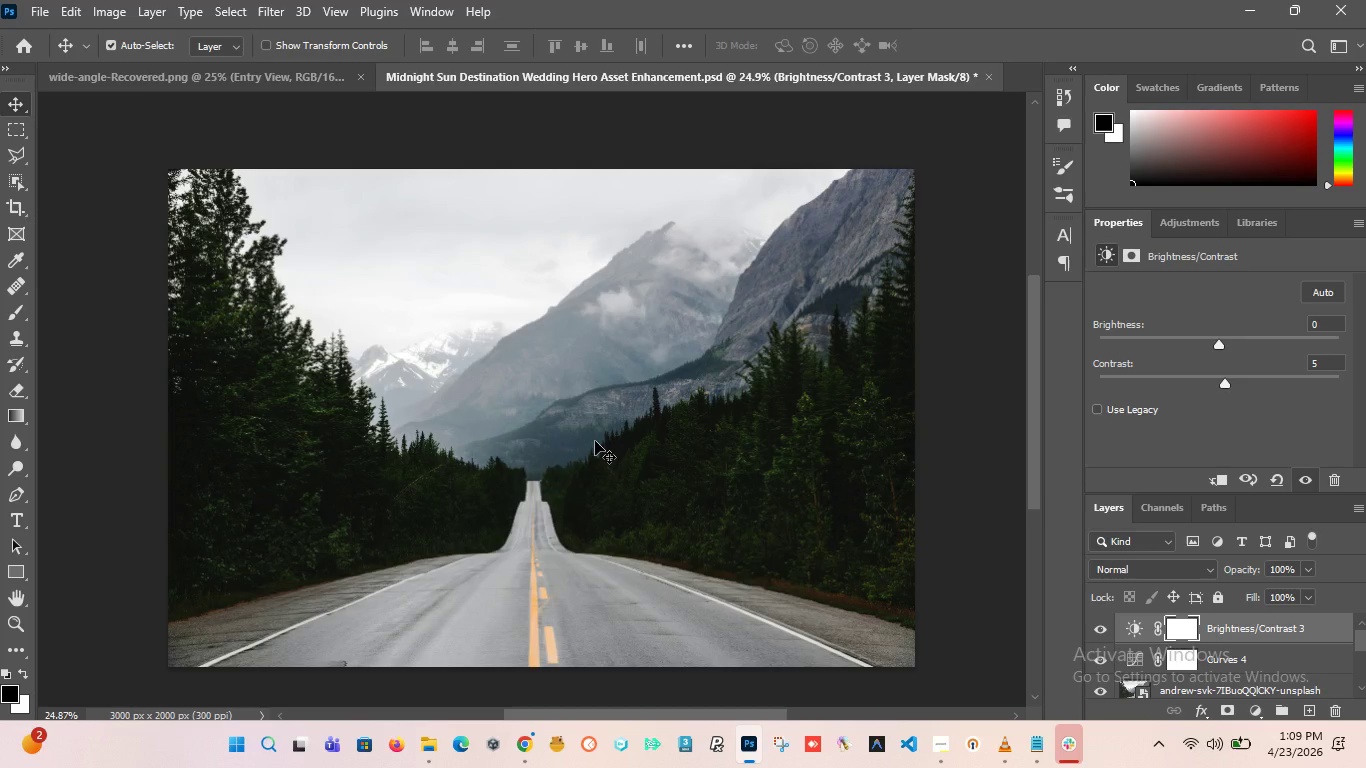 
scroll: coordinate [595, 441], scroll_direction: down, amount: 1.0
 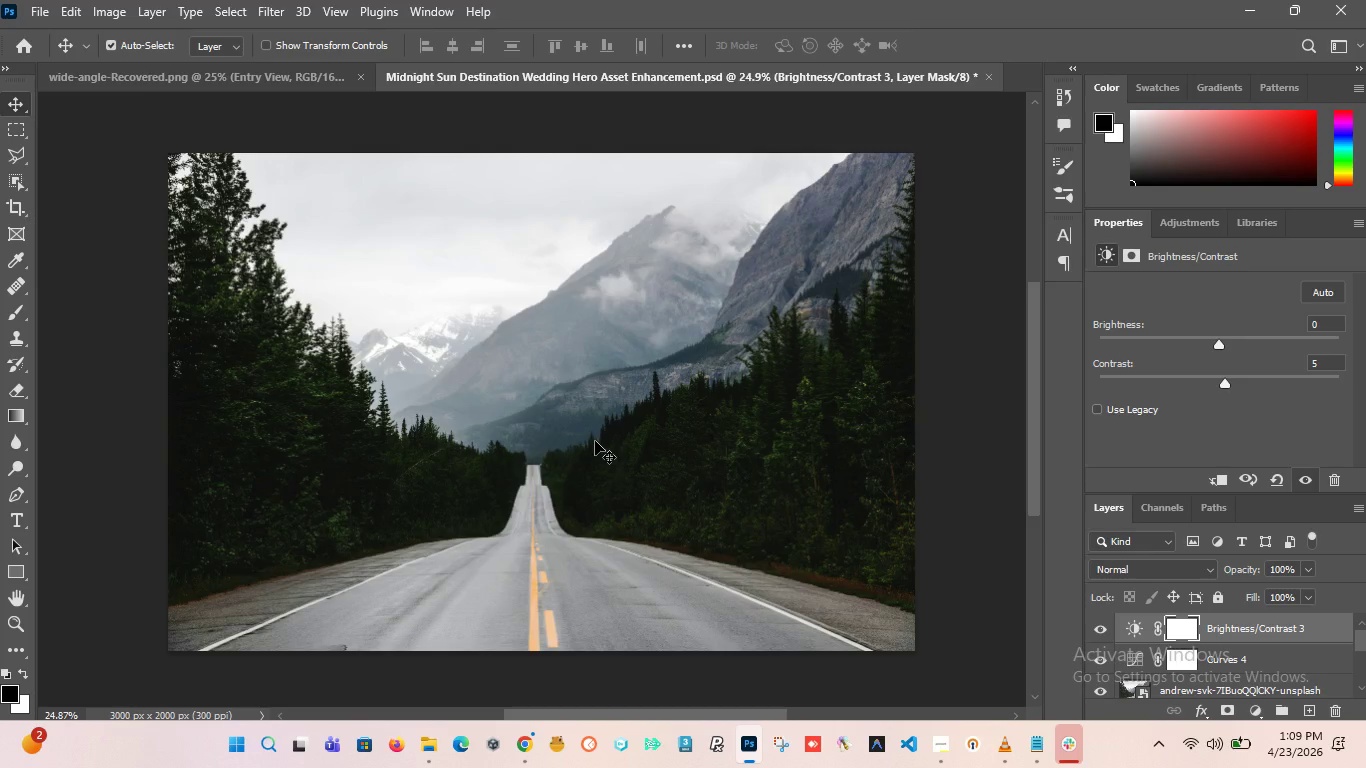 
wait(6.47)
 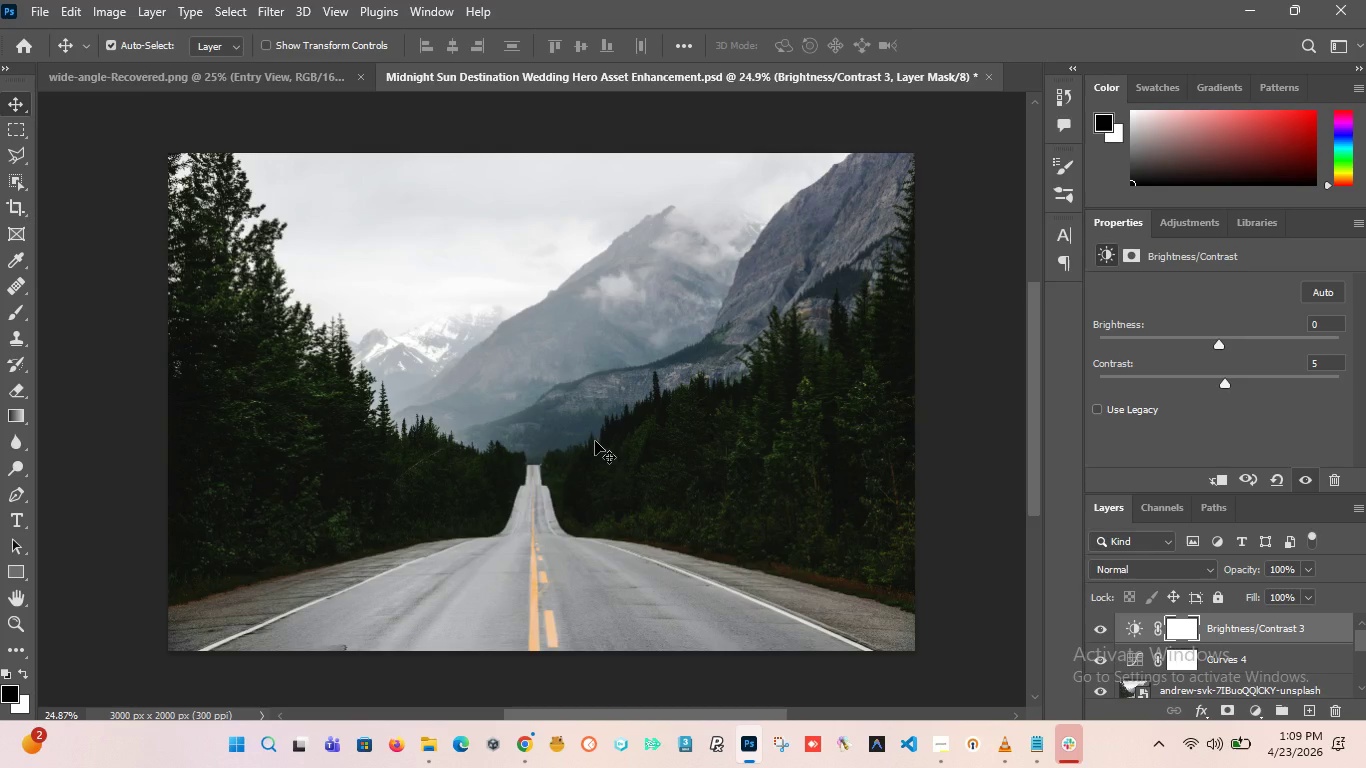 
hold_key(key=AltLeft, duration=1.62)
scroll: coordinate [499, 400], scroll_direction: none, amount: 0.0
 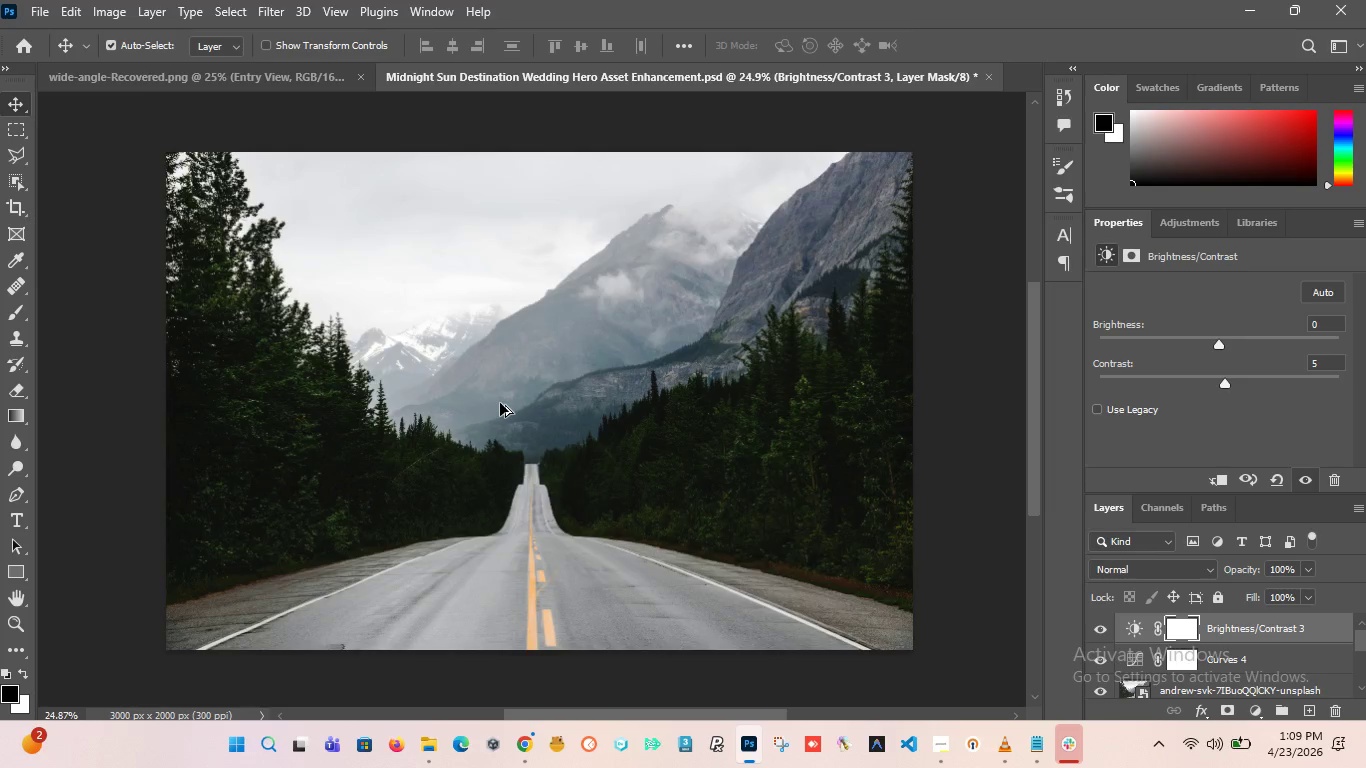 
scroll: coordinate [500, 403], scroll_direction: down, amount: 1.0
 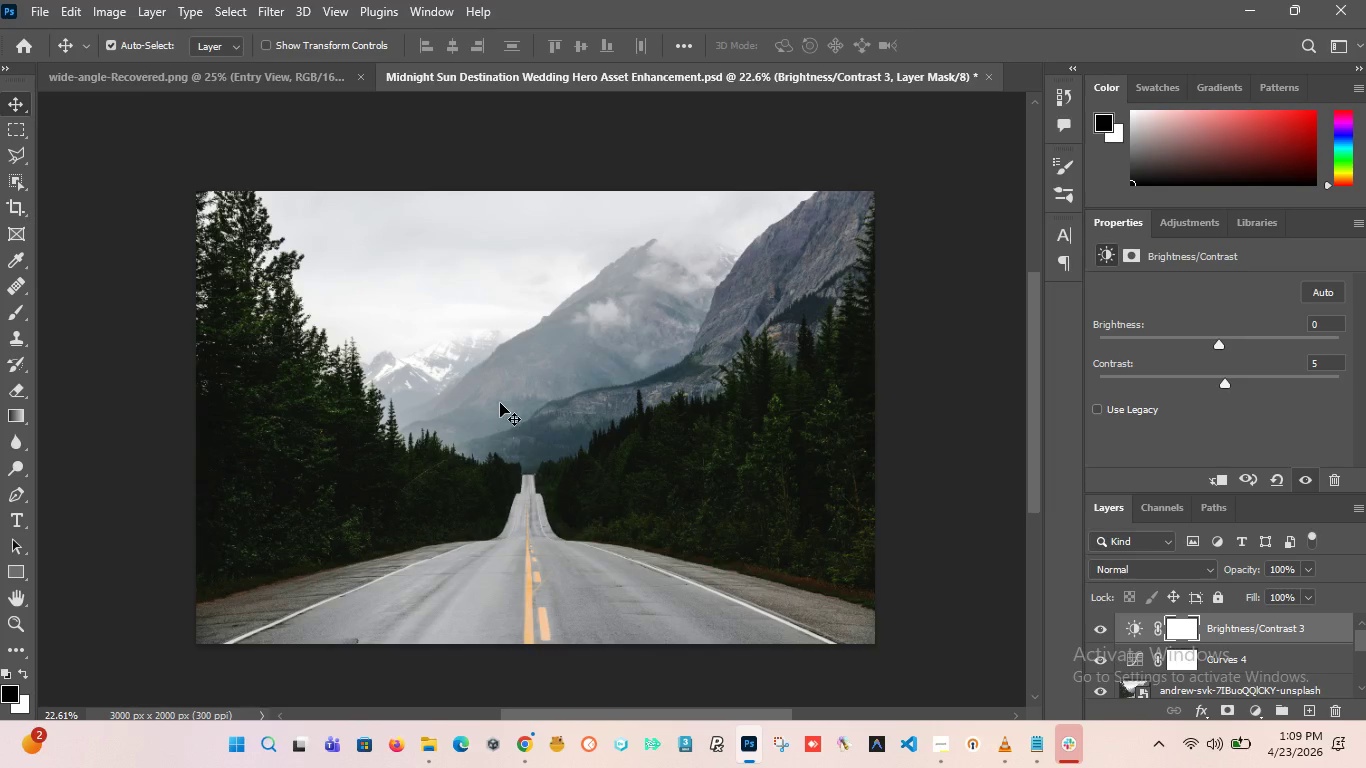 
scroll: coordinate [500, 403], scroll_direction: up, amount: 1.0
 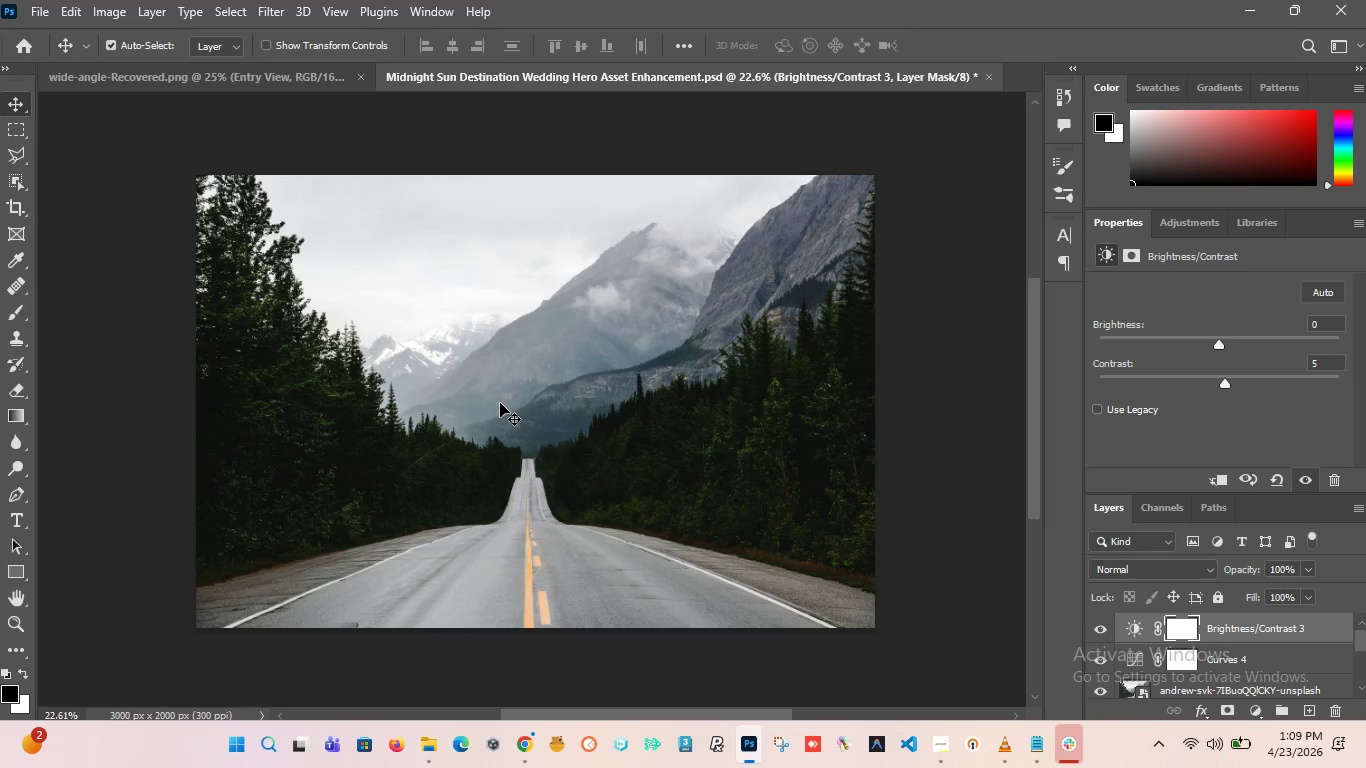 
scroll: coordinate [500, 403], scroll_direction: down, amount: 1.0
 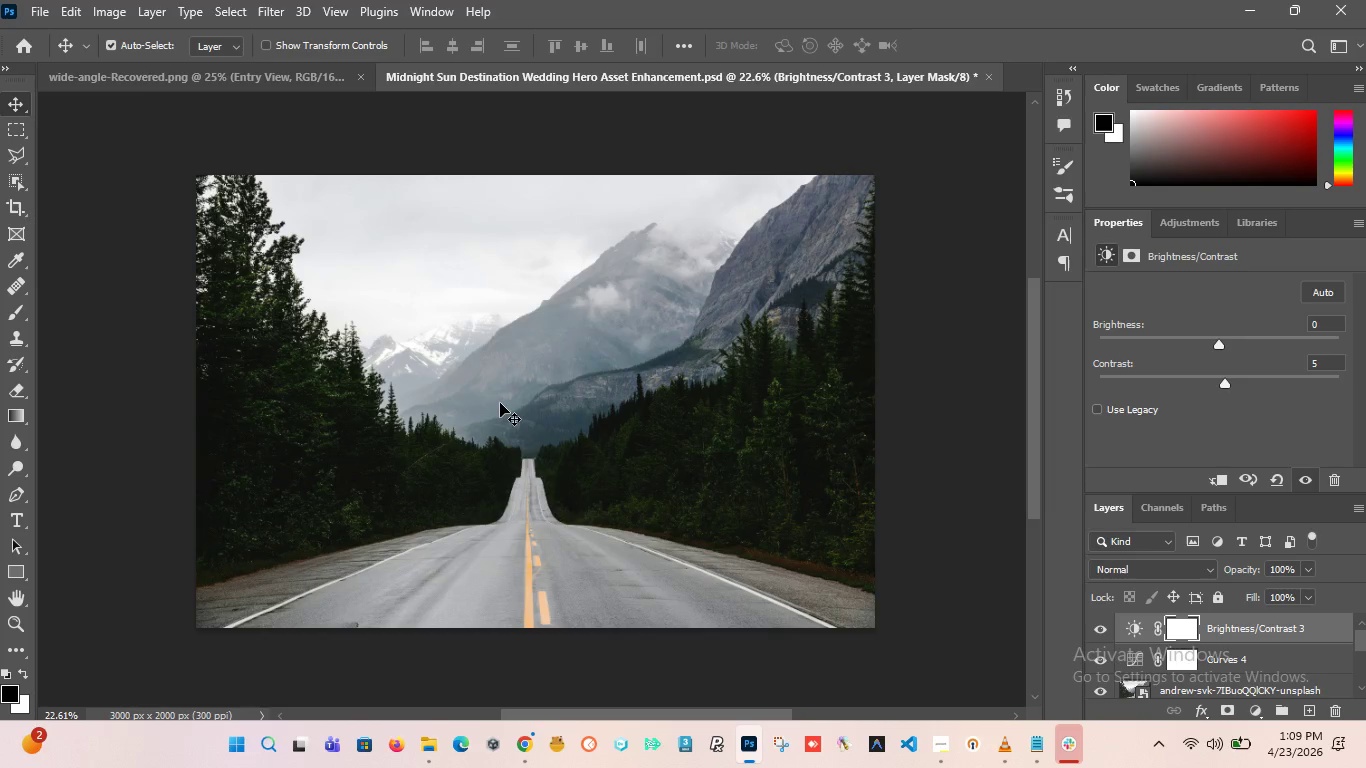 
hold_key(key=AltLeft, duration=2.2)
scroll: coordinate [500, 403], scroll_direction: up, amount: 1.0
 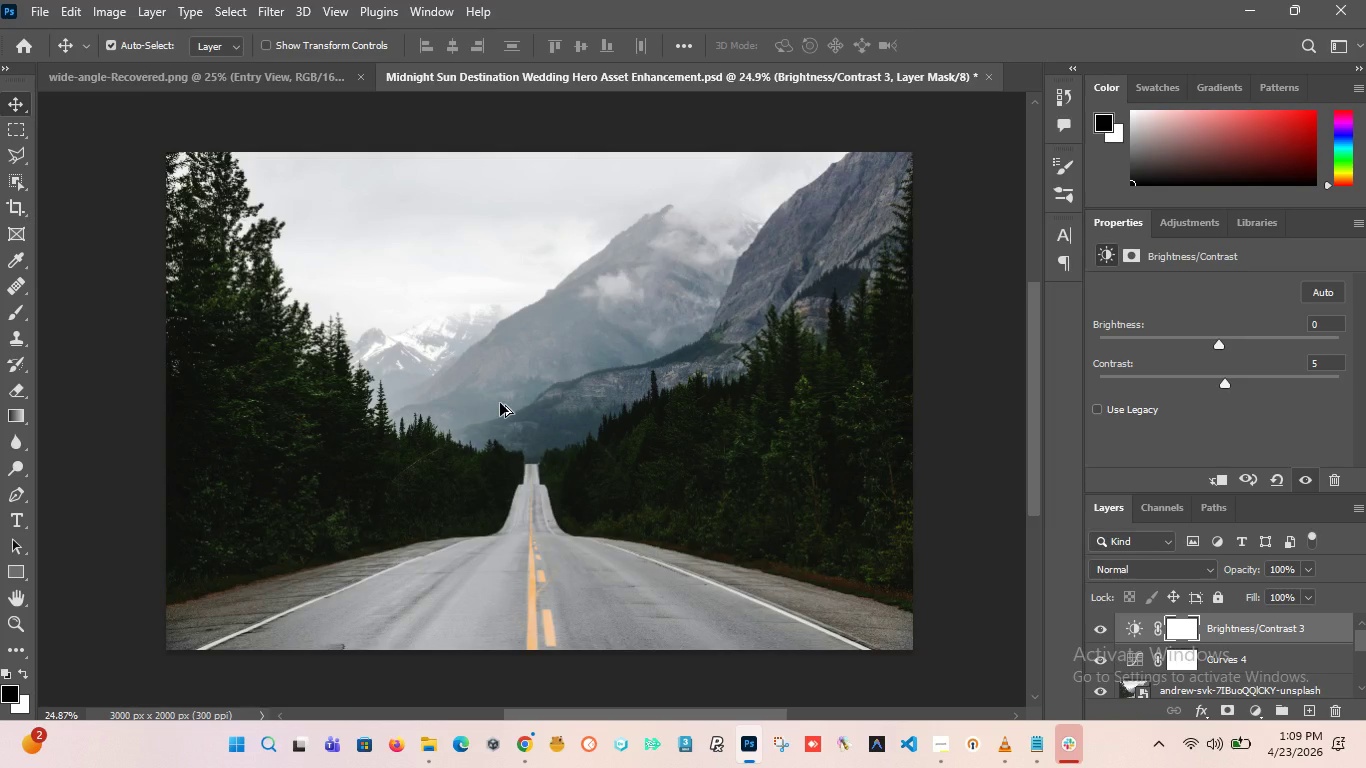 
scroll: coordinate [500, 403], scroll_direction: down, amount: 1.0
 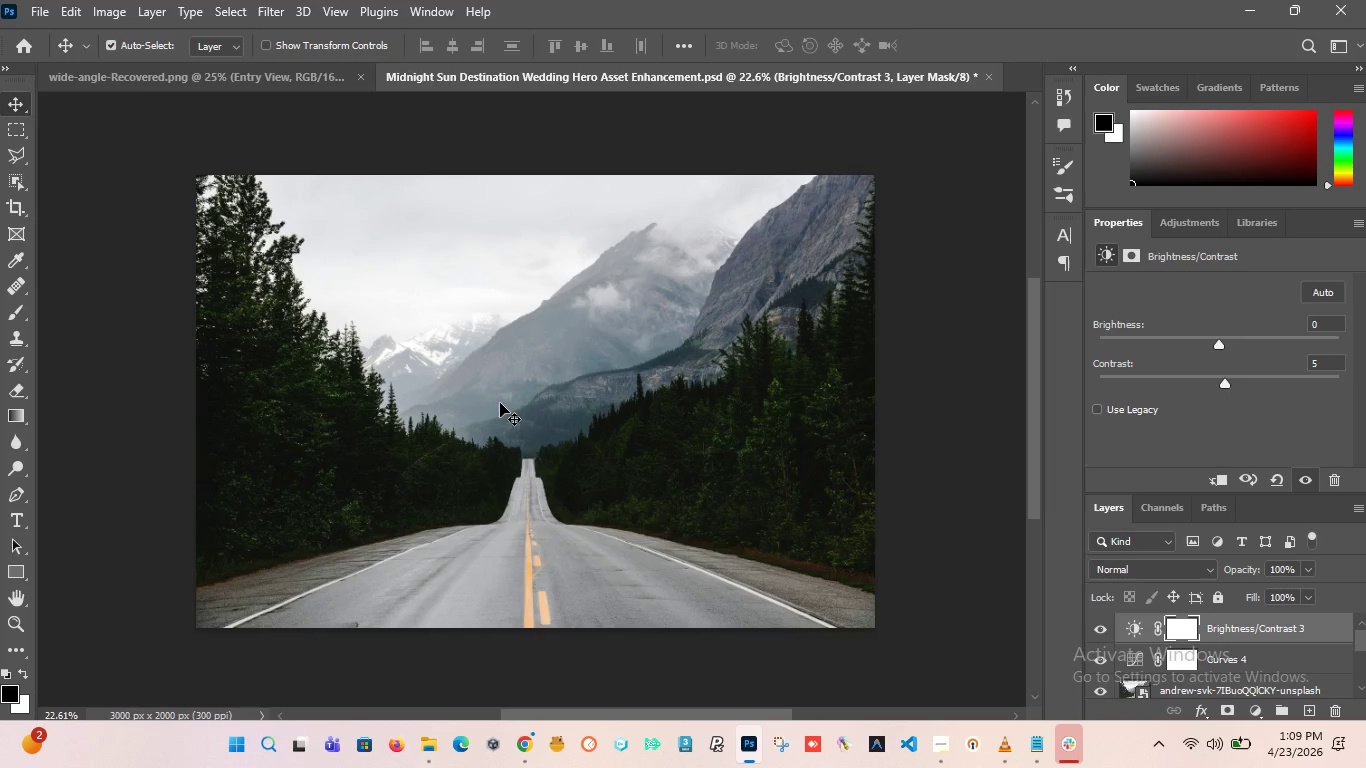 
scroll: coordinate [500, 403], scroll_direction: up, amount: 1.0
 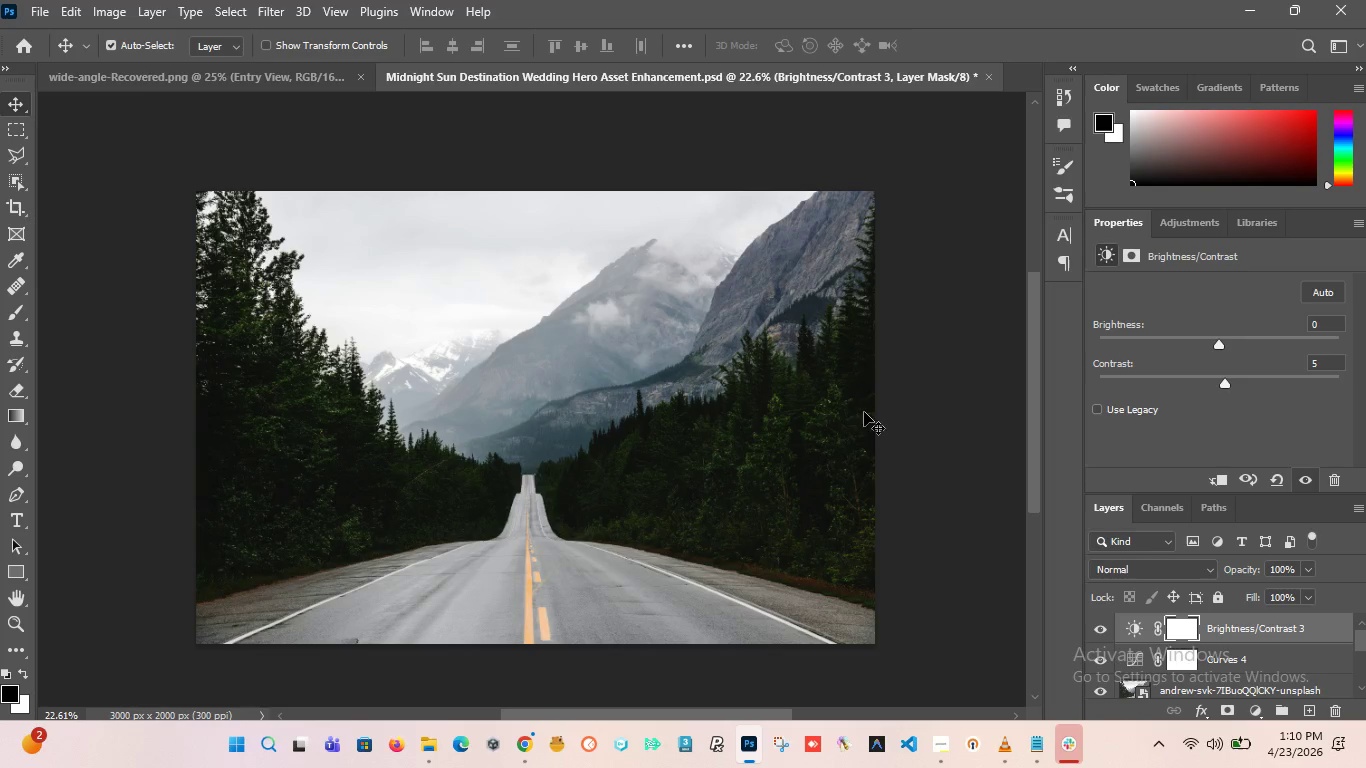 
scroll: coordinate [567, 474], scroll_direction: down, amount: 1.0
 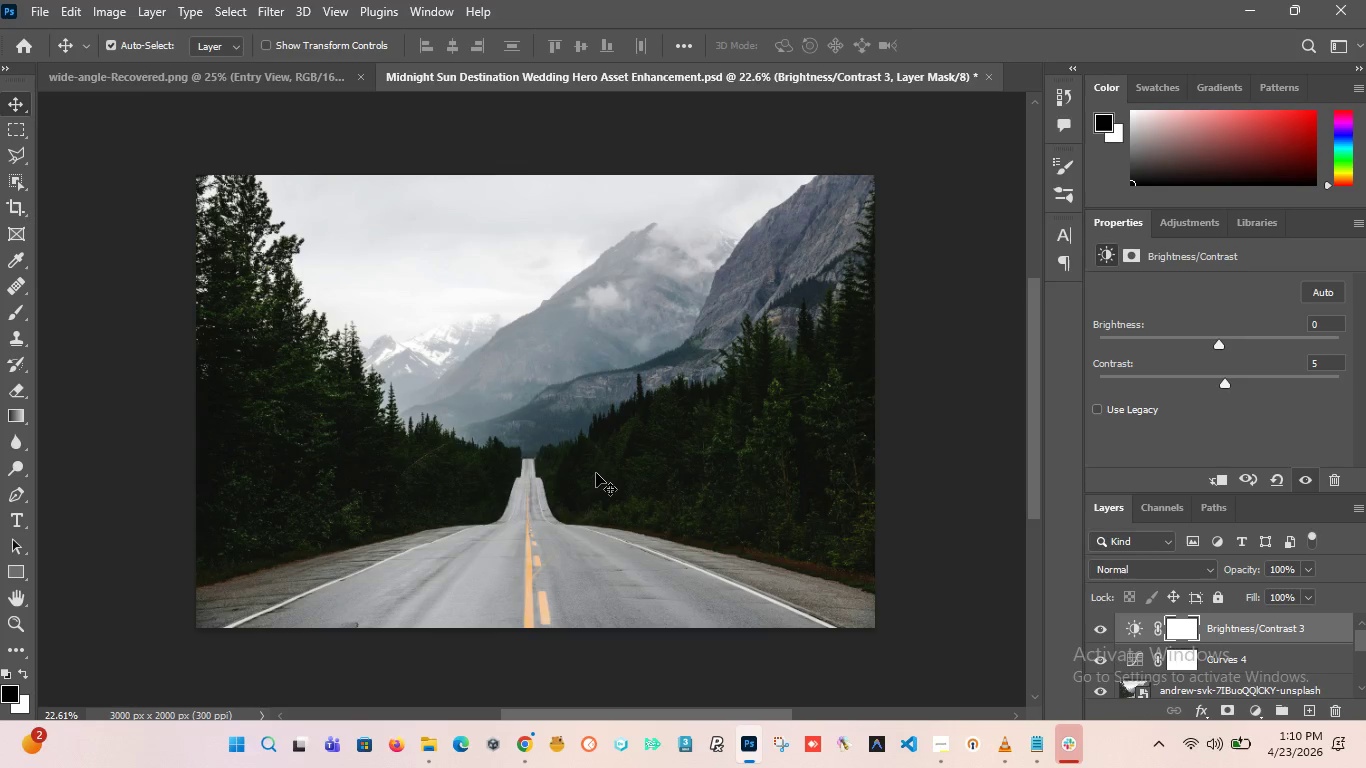 
wait(8.91)
 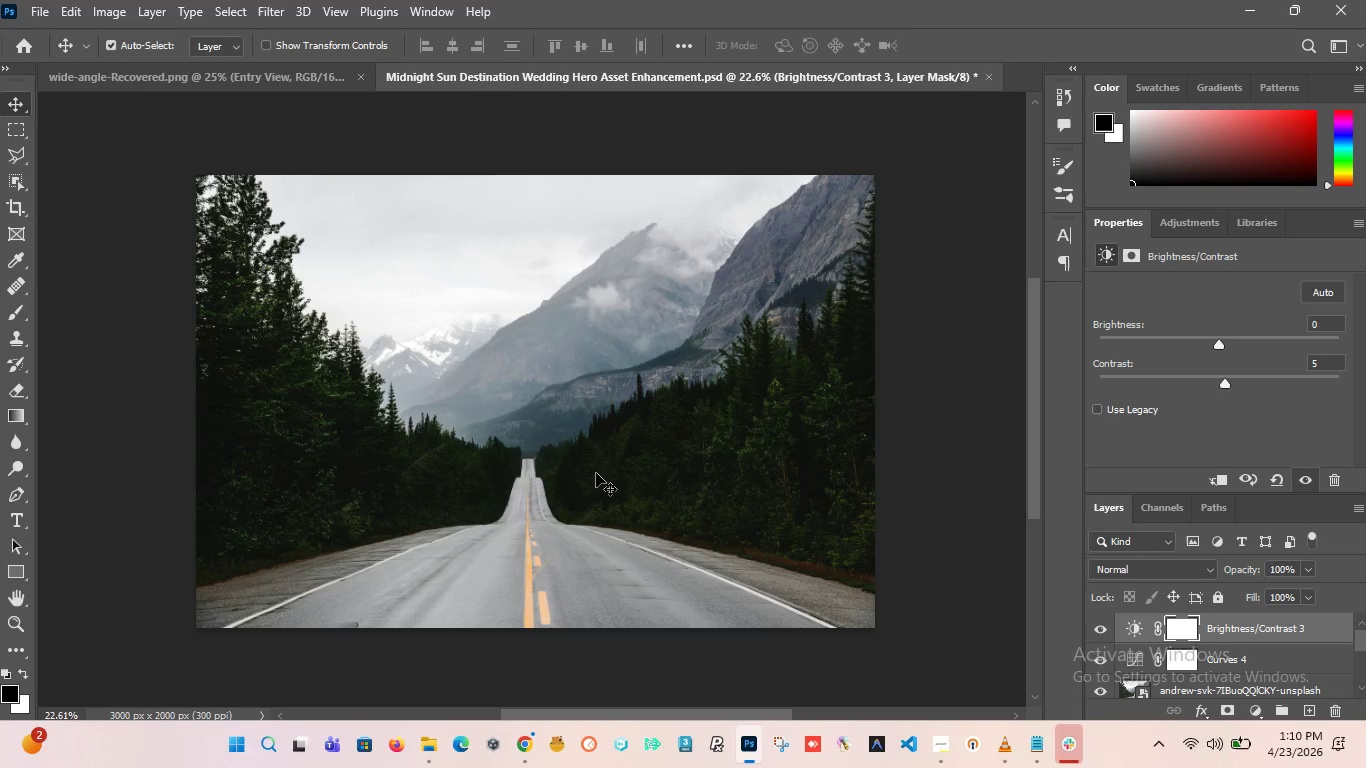 
scroll: coordinate [608, 472], scroll_direction: up, amount: 1.0
 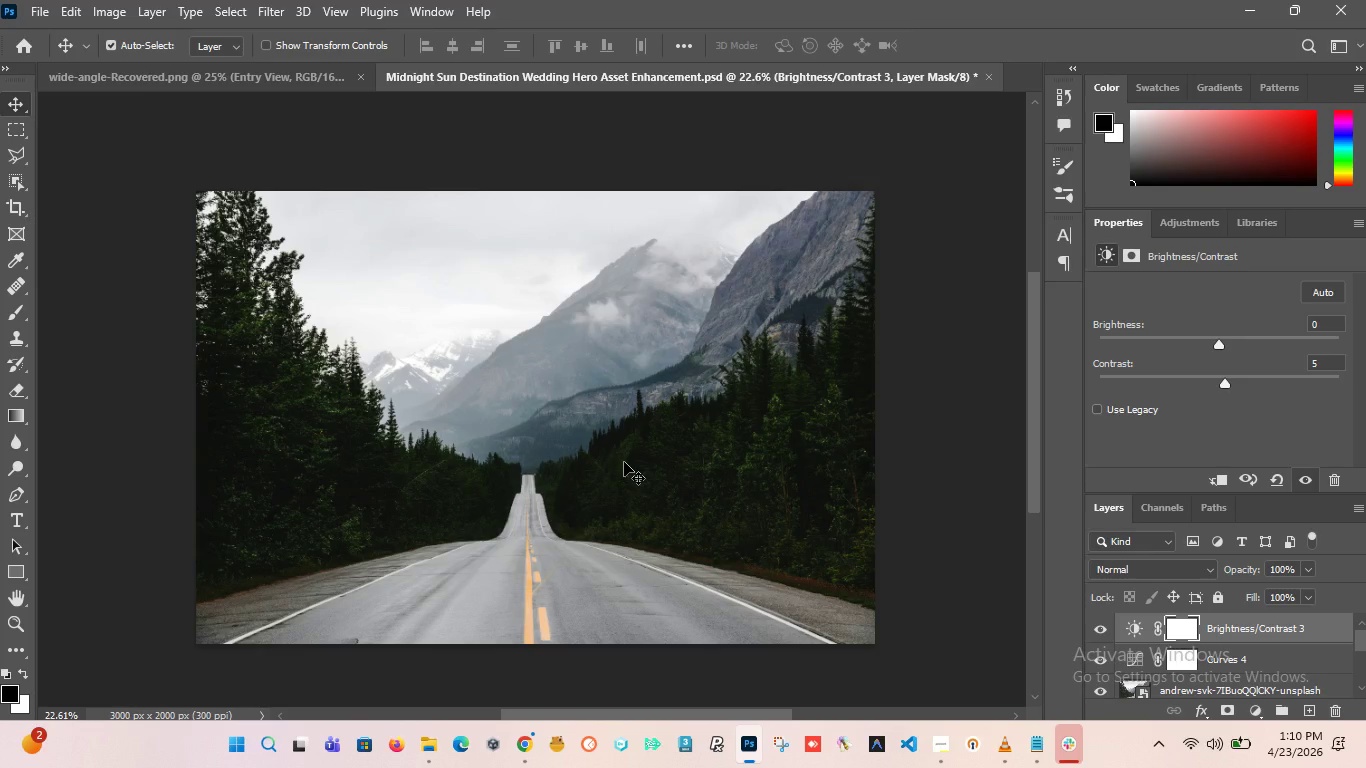 
wait(7.7)
 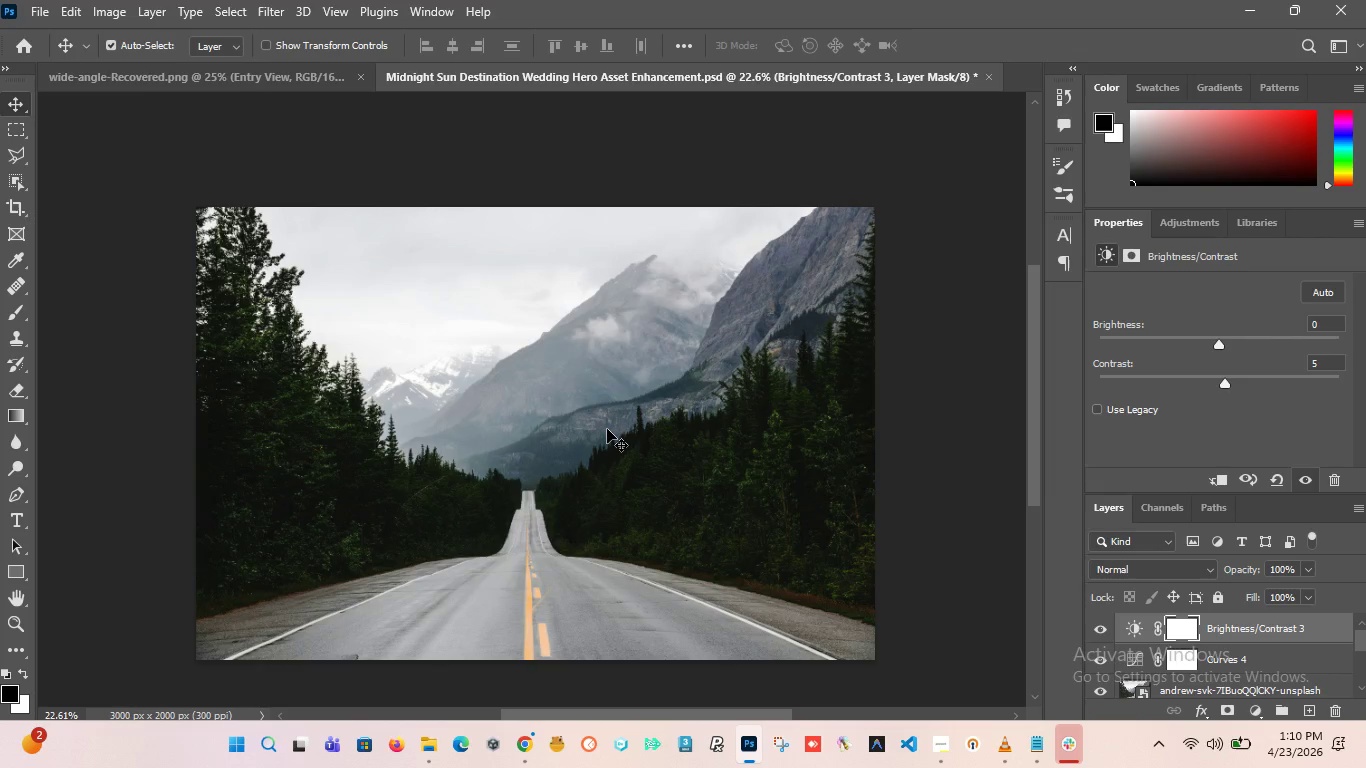 
hold_key(key=AltLeft, duration=1.14)
 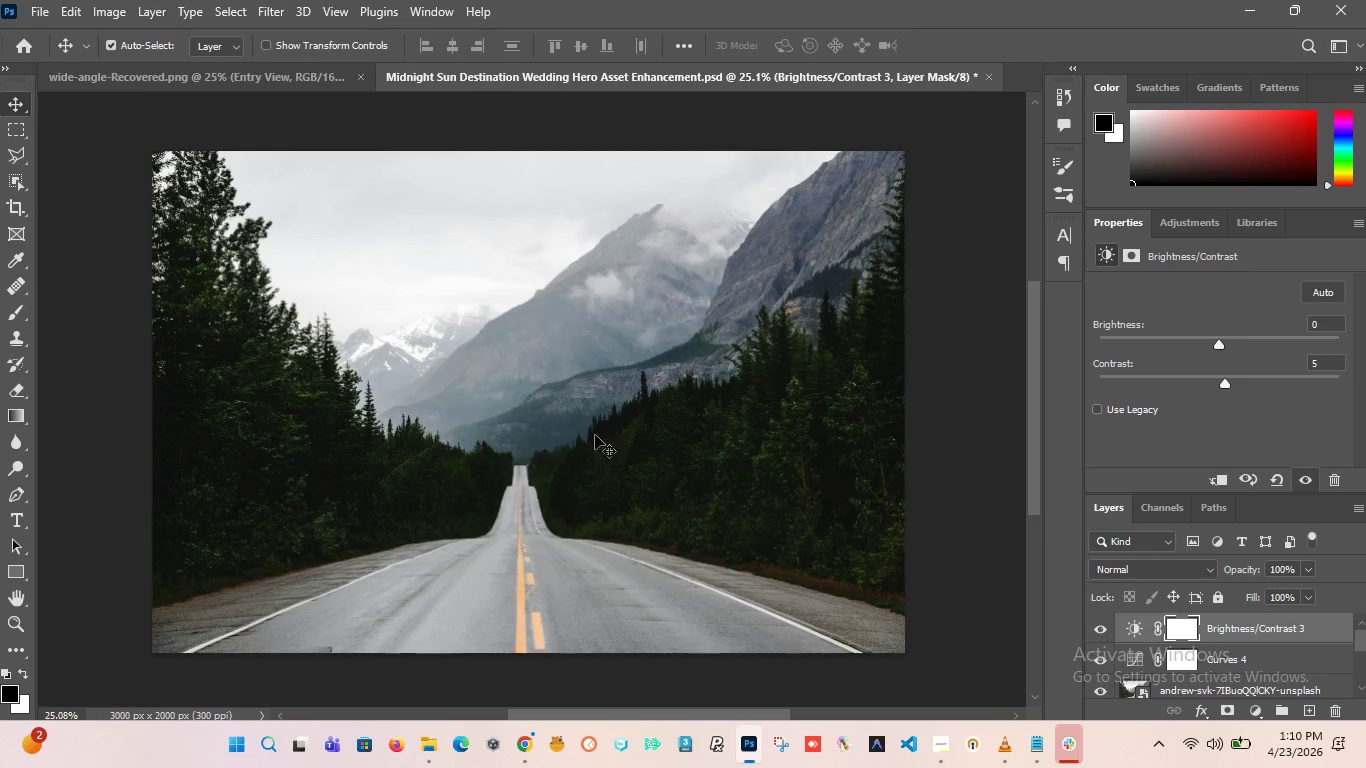 
scroll: coordinate [607, 429], scroll_direction: up, amount: 2.0
 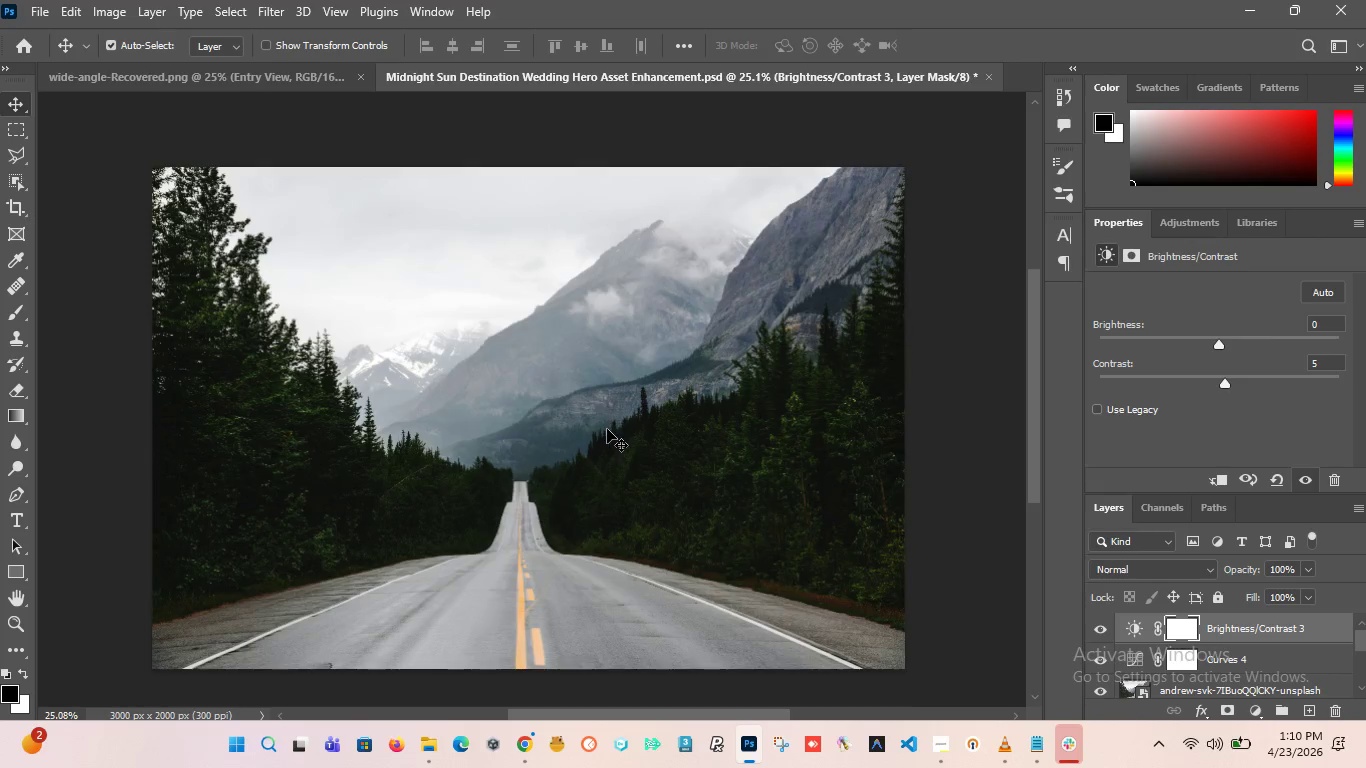 
hold_key(key=AltLeft, duration=1.61)
 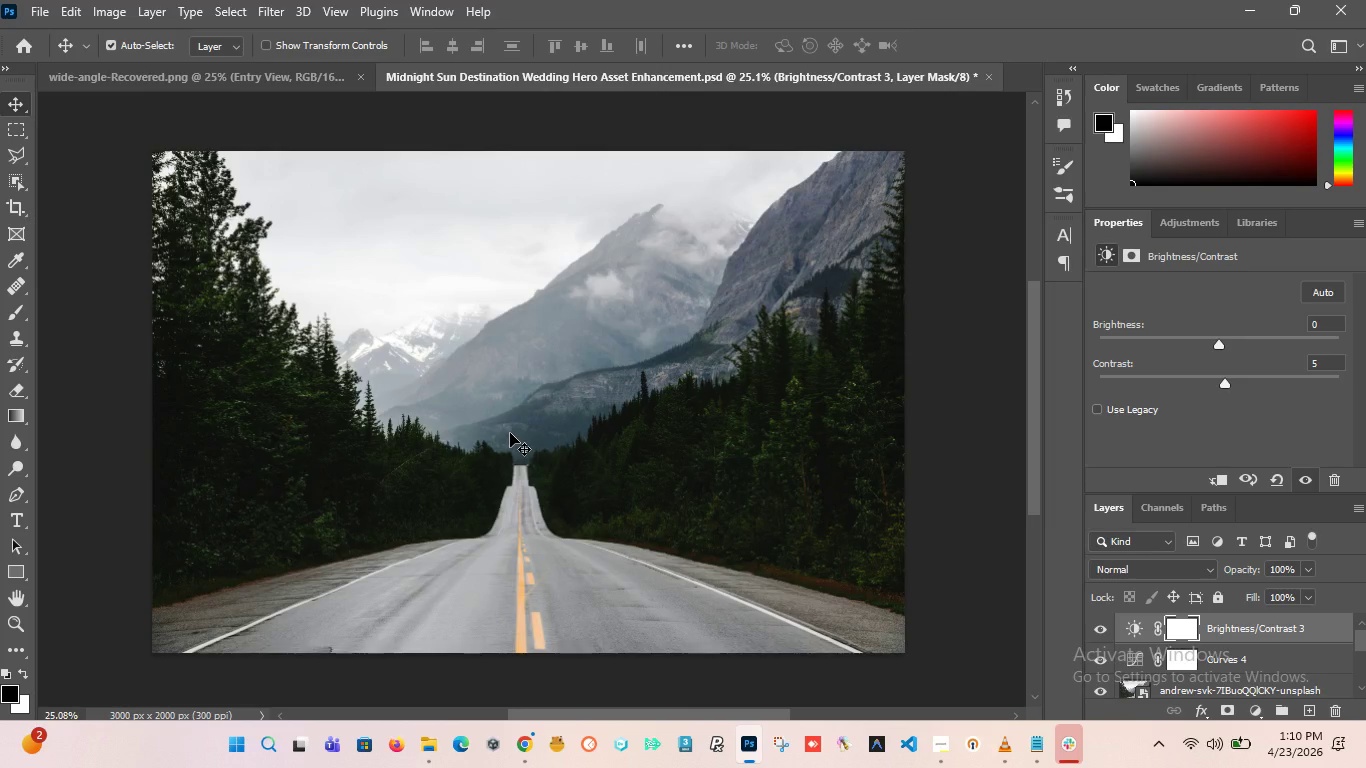 
scroll: coordinate [607, 429], scroll_direction: down, amount: 2.0
 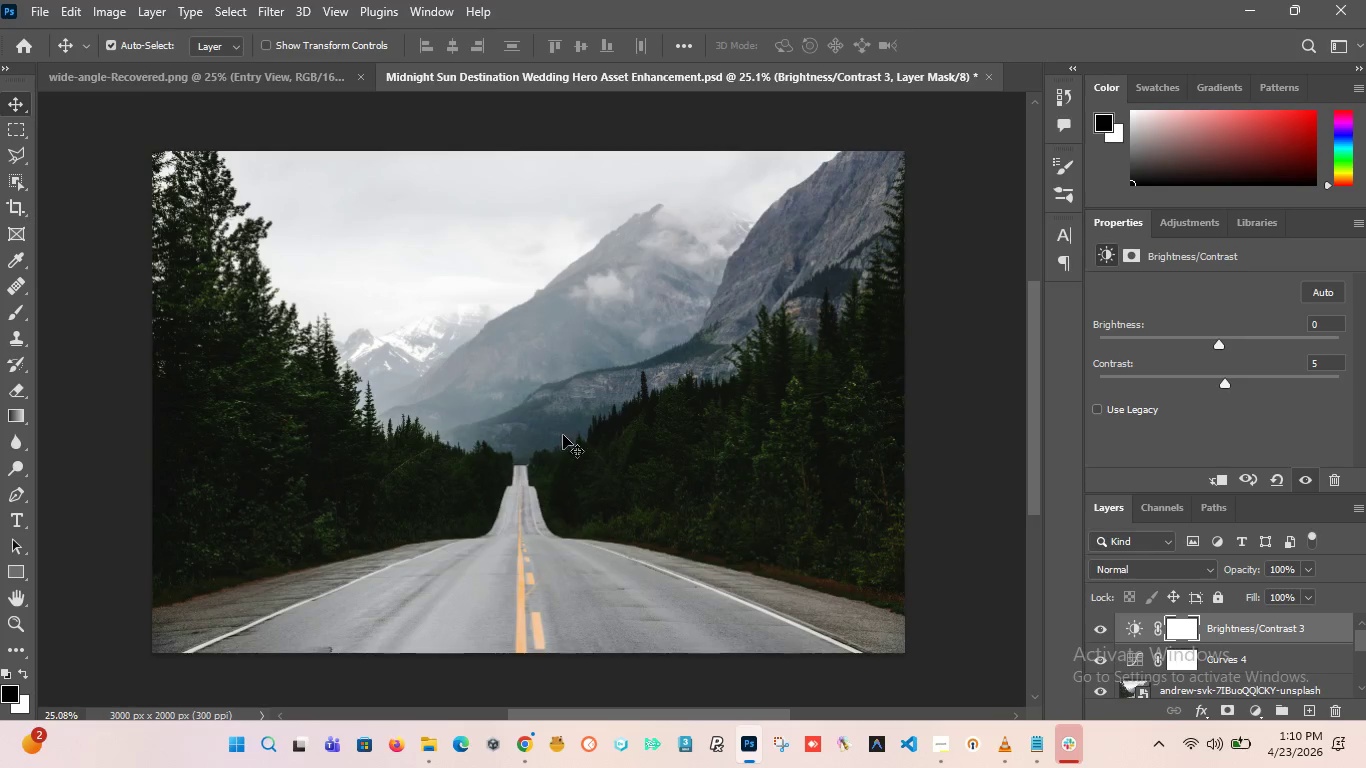 
scroll: coordinate [510, 433], scroll_direction: none, amount: 0.0
 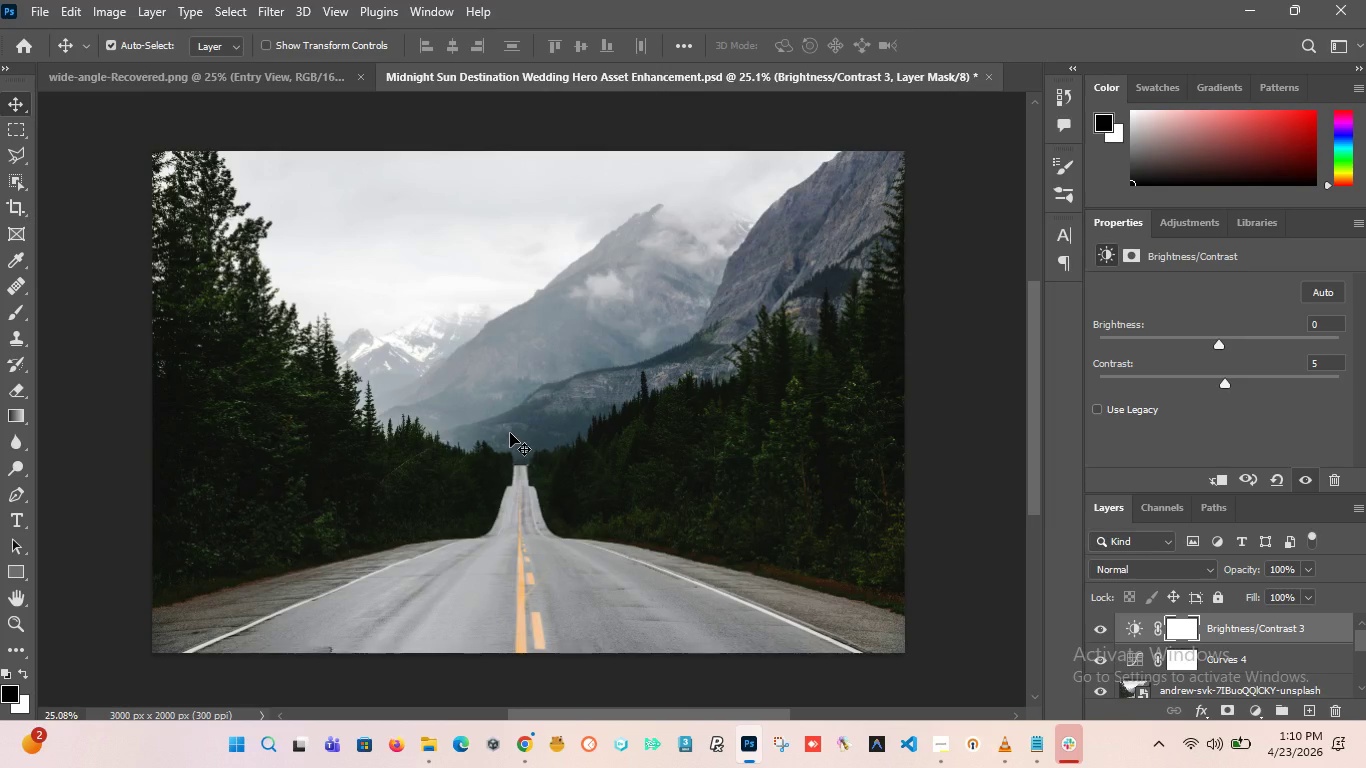 
wait(13.42)
 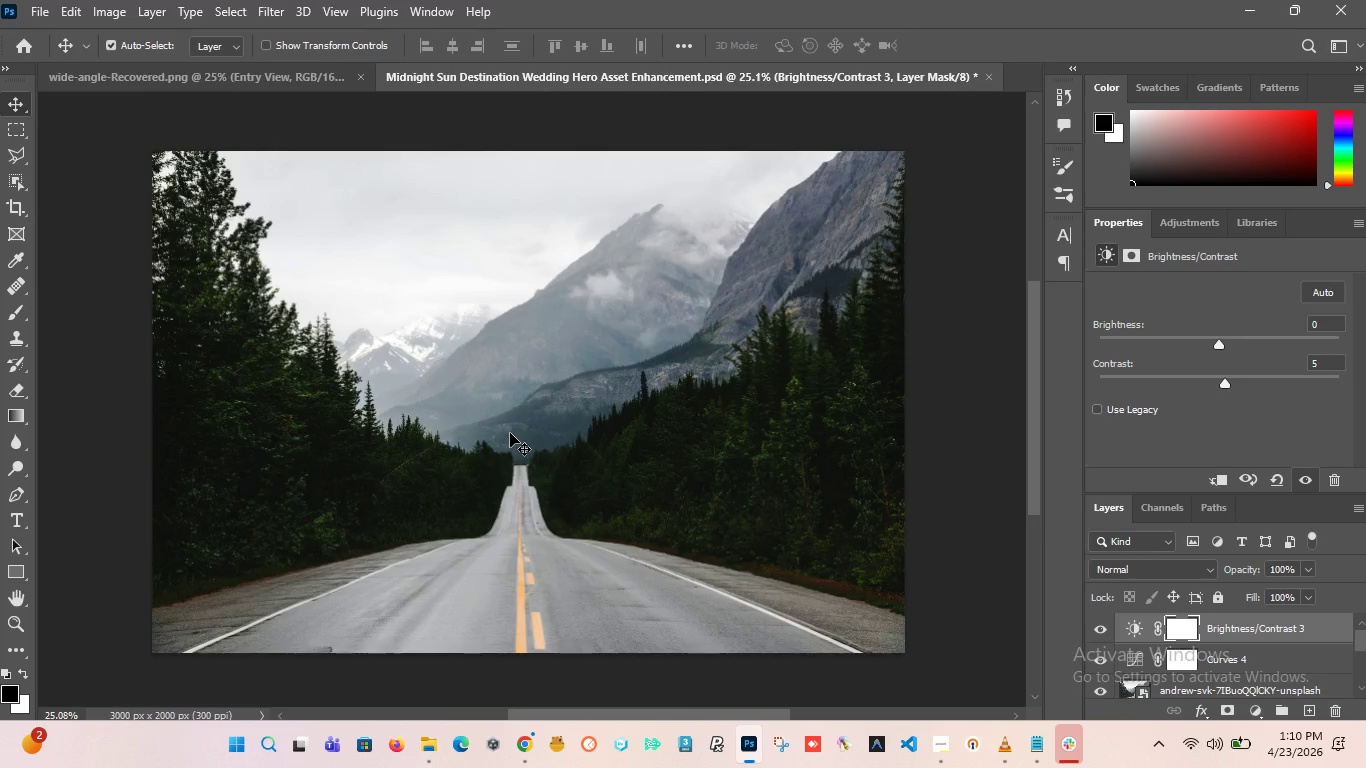 
hold_key(key=AltLeft, duration=7.11)
scroll: coordinate [516, 405], scroll_direction: none, amount: 0.0
 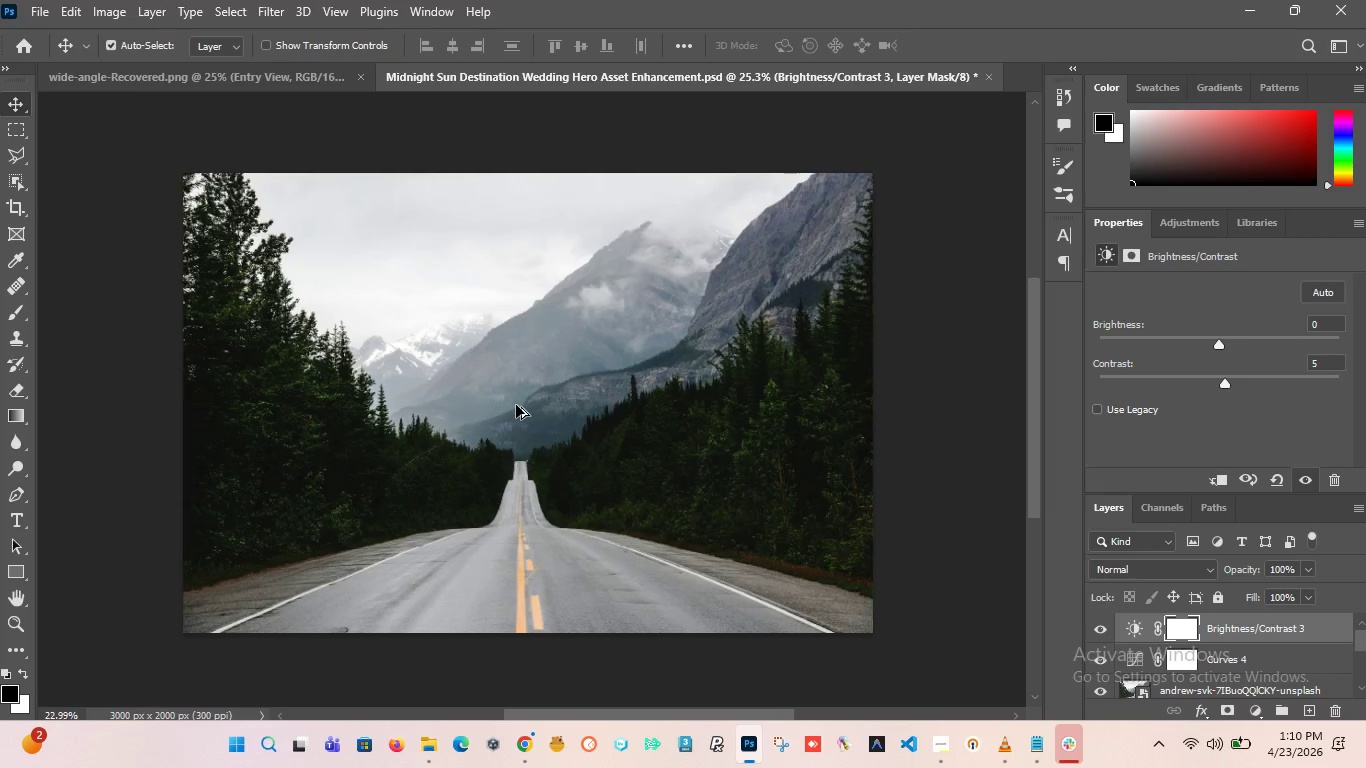 
scroll: coordinate [516, 405], scroll_direction: down, amount: 2.0
 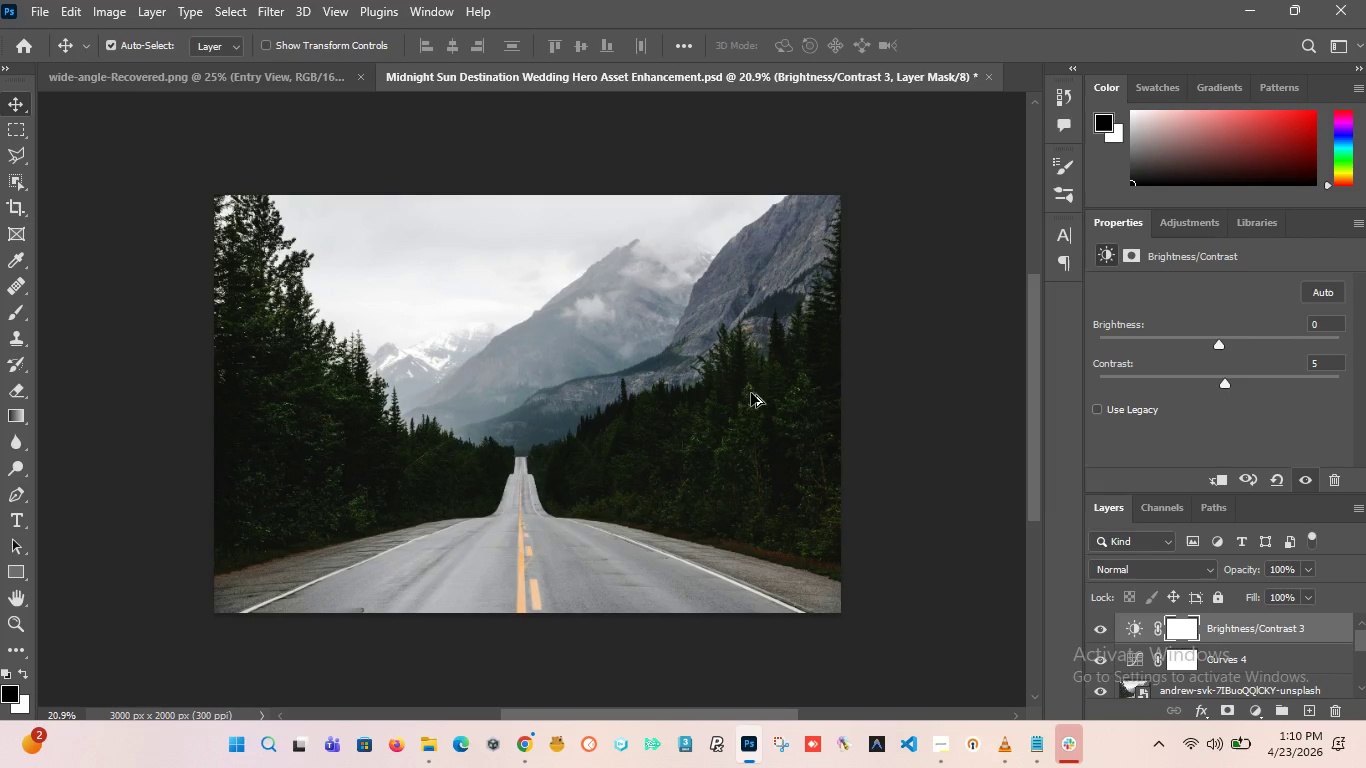 
scroll: coordinate [805, 279], scroll_direction: up, amount: 15.0
 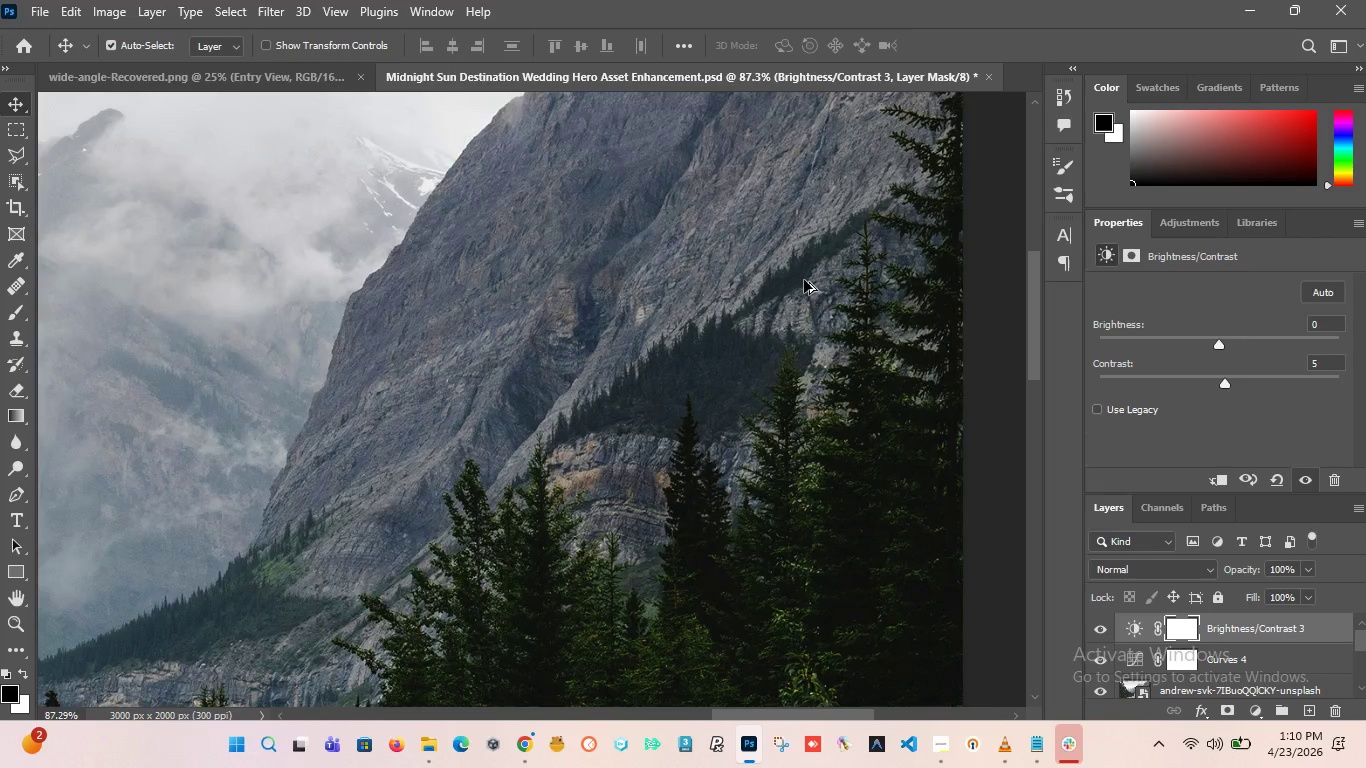 
scroll: coordinate [795, 297], scroll_direction: down, amount: 20.0
 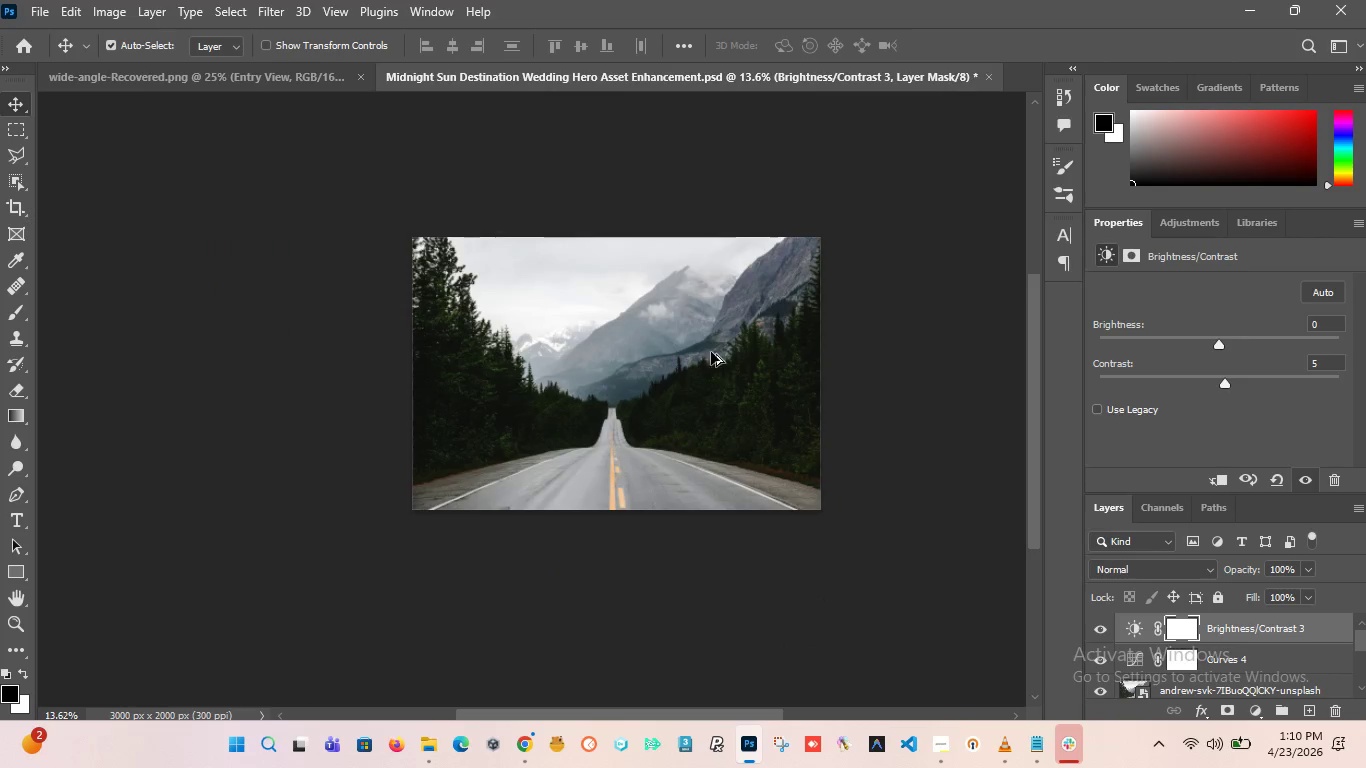 
hold_key(key=AltLeft, duration=1.67)
 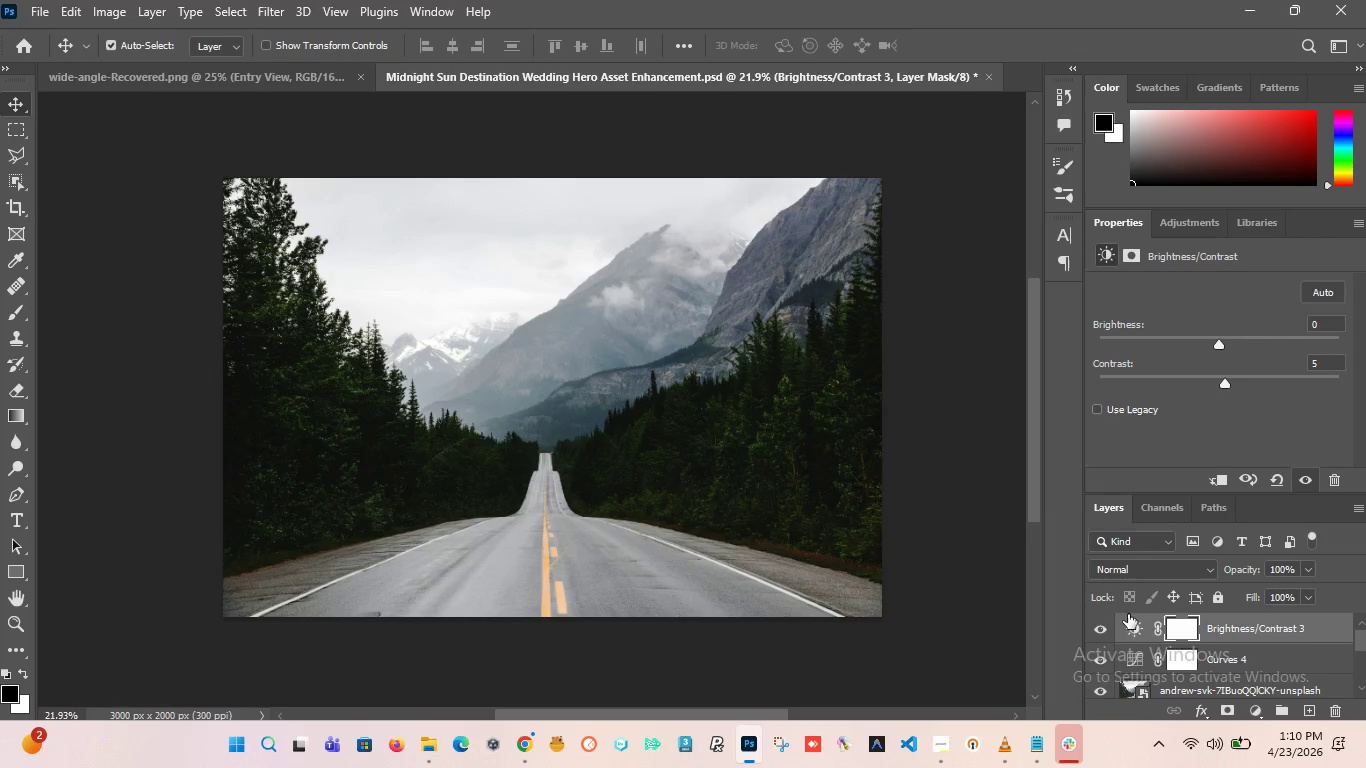 
scroll: coordinate [703, 326], scroll_direction: up, amount: 5.0
 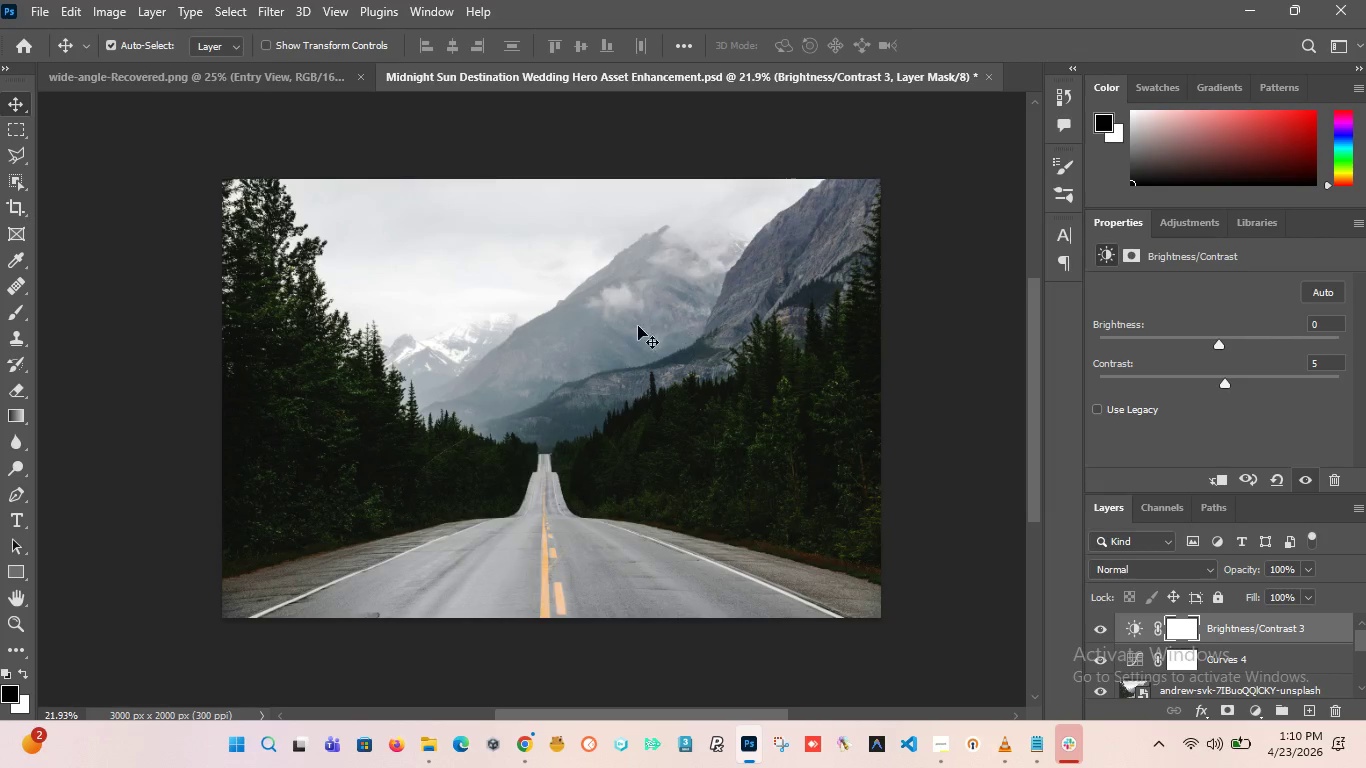 
scroll: coordinate [564, 337], scroll_direction: none, amount: 0.0
 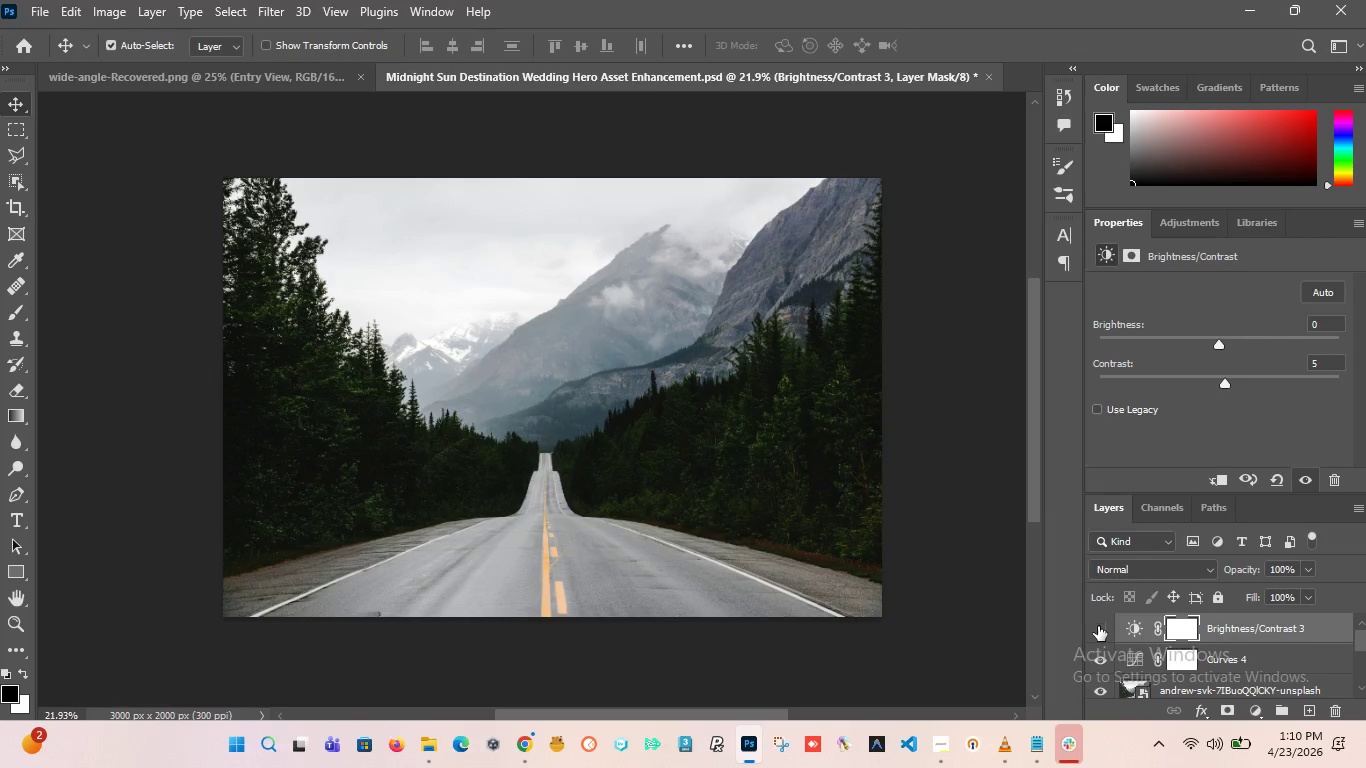 
left_click([1098, 626])
 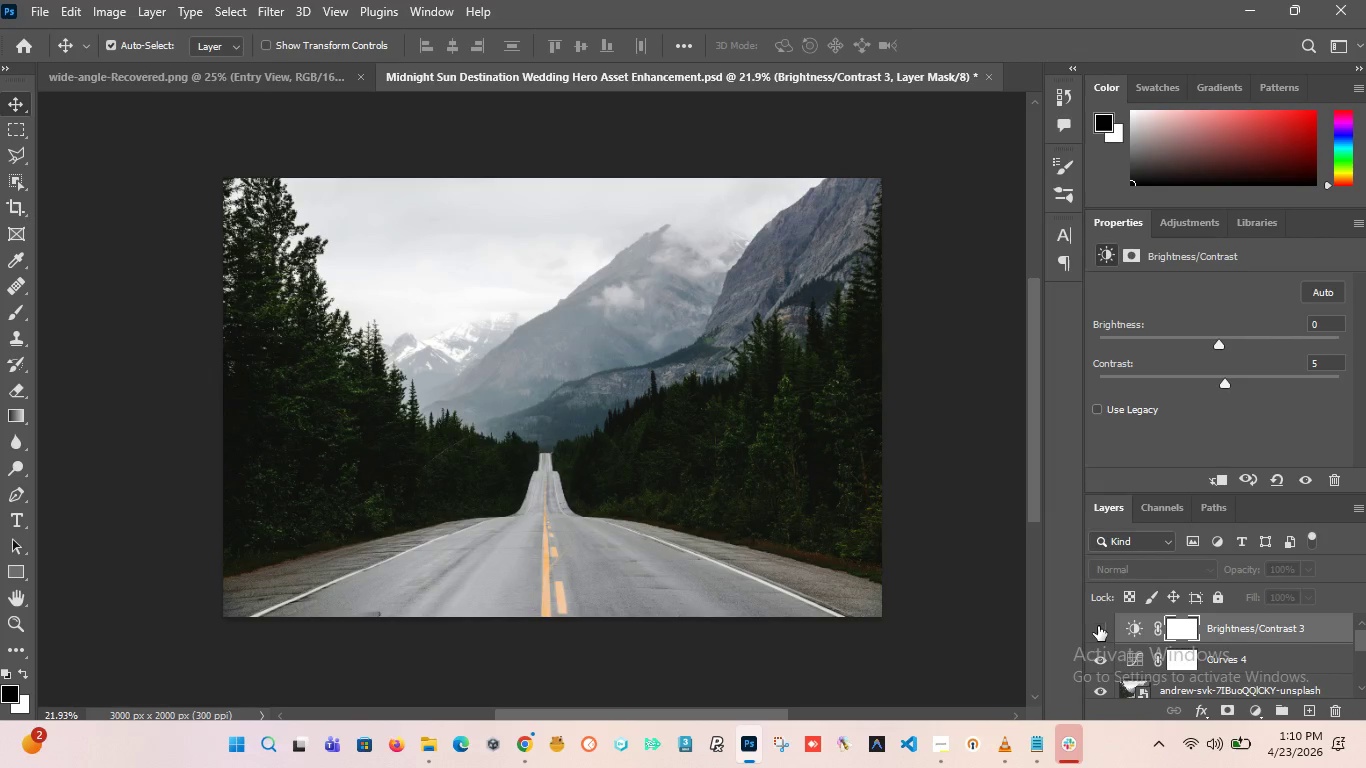 
double_click([1098, 626])
 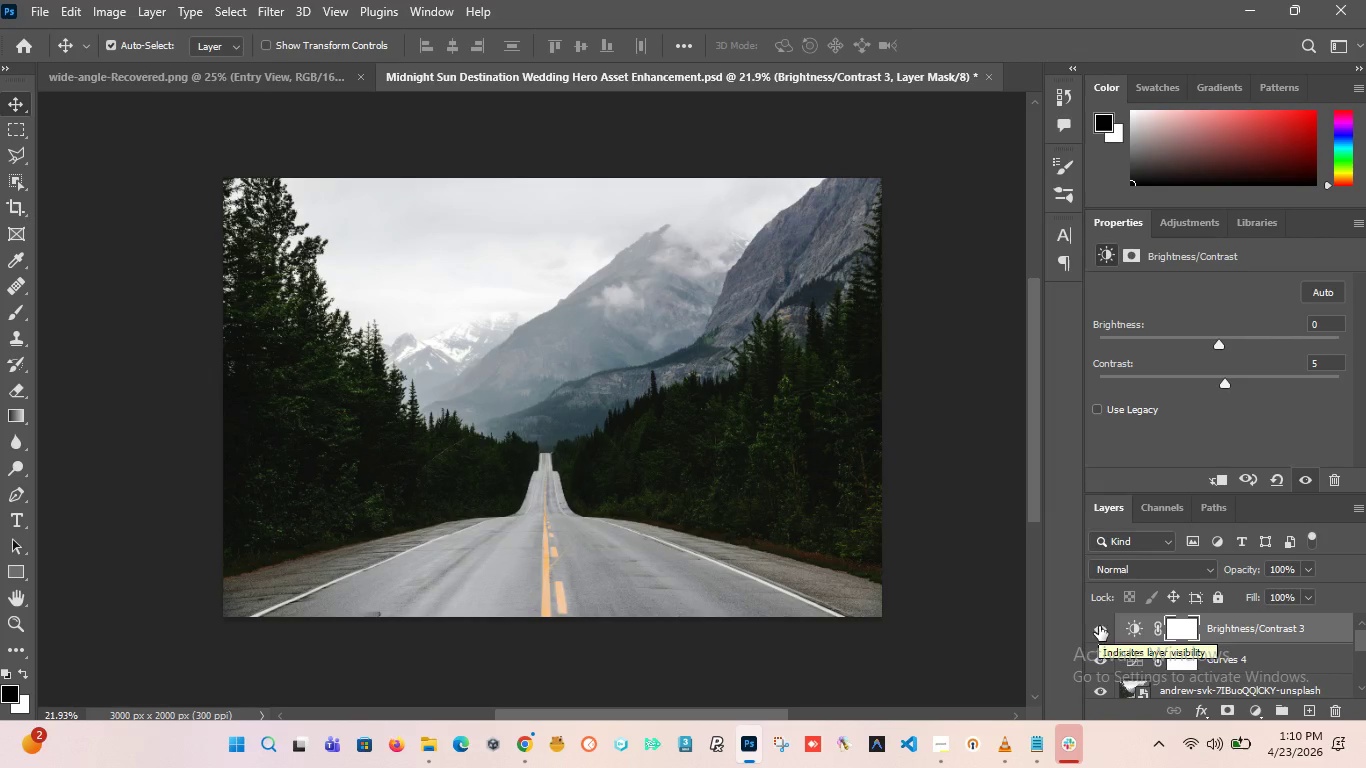 
left_click([1106, 625])
 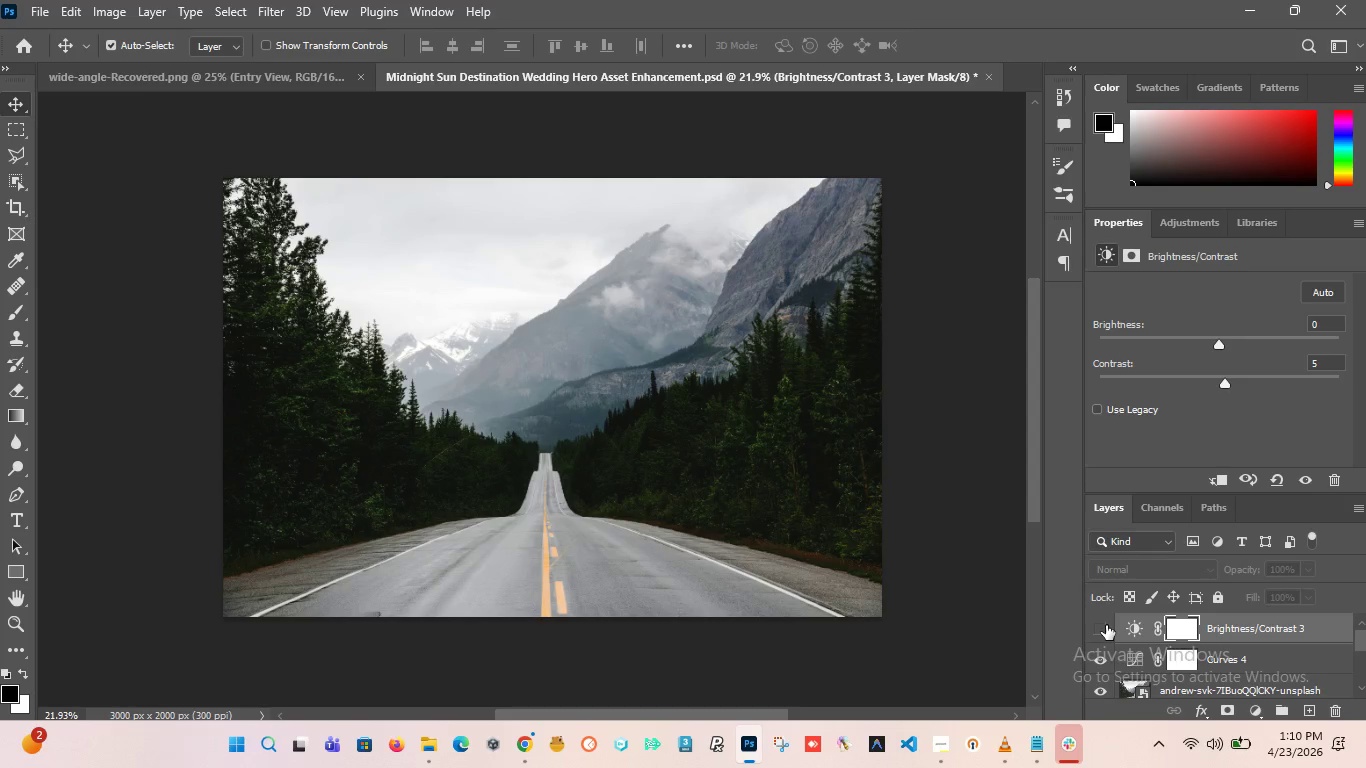 
left_click([1106, 625])
 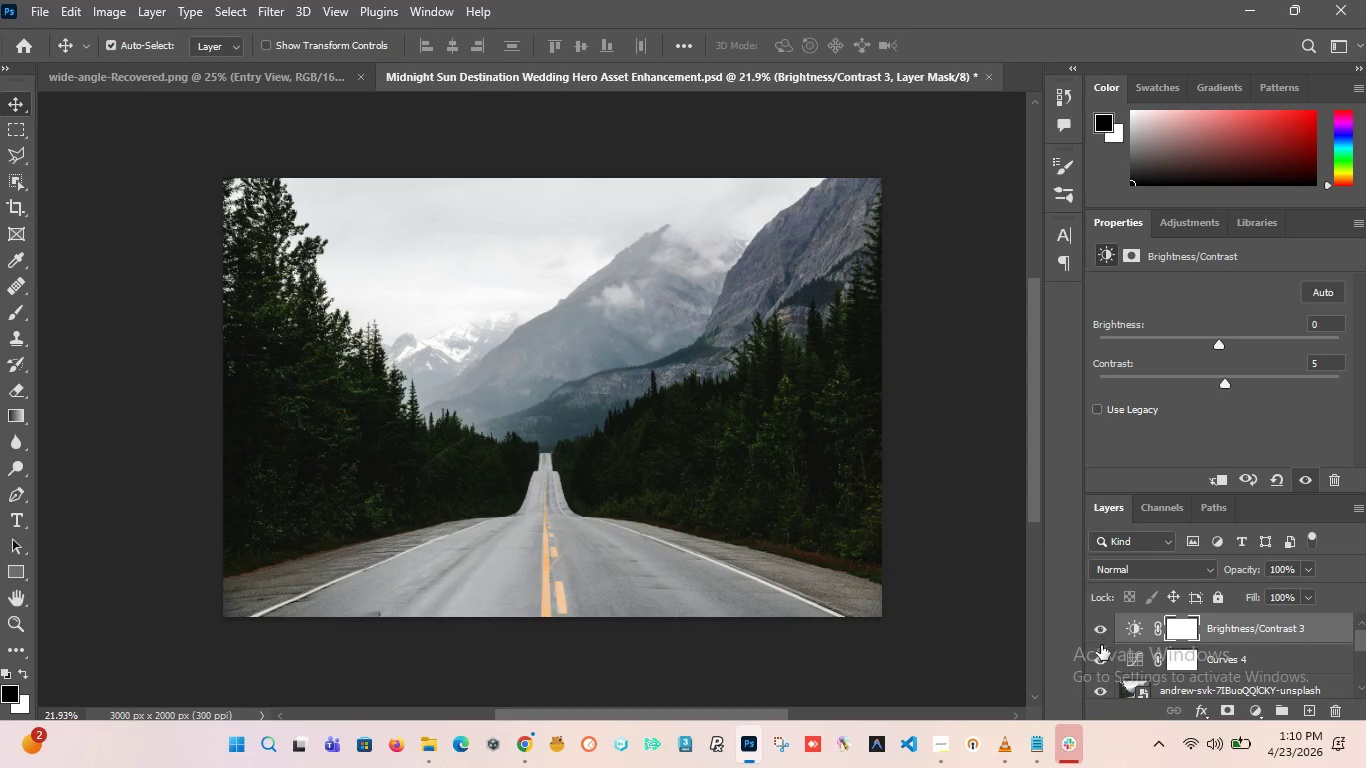 
left_click([1099, 658])
 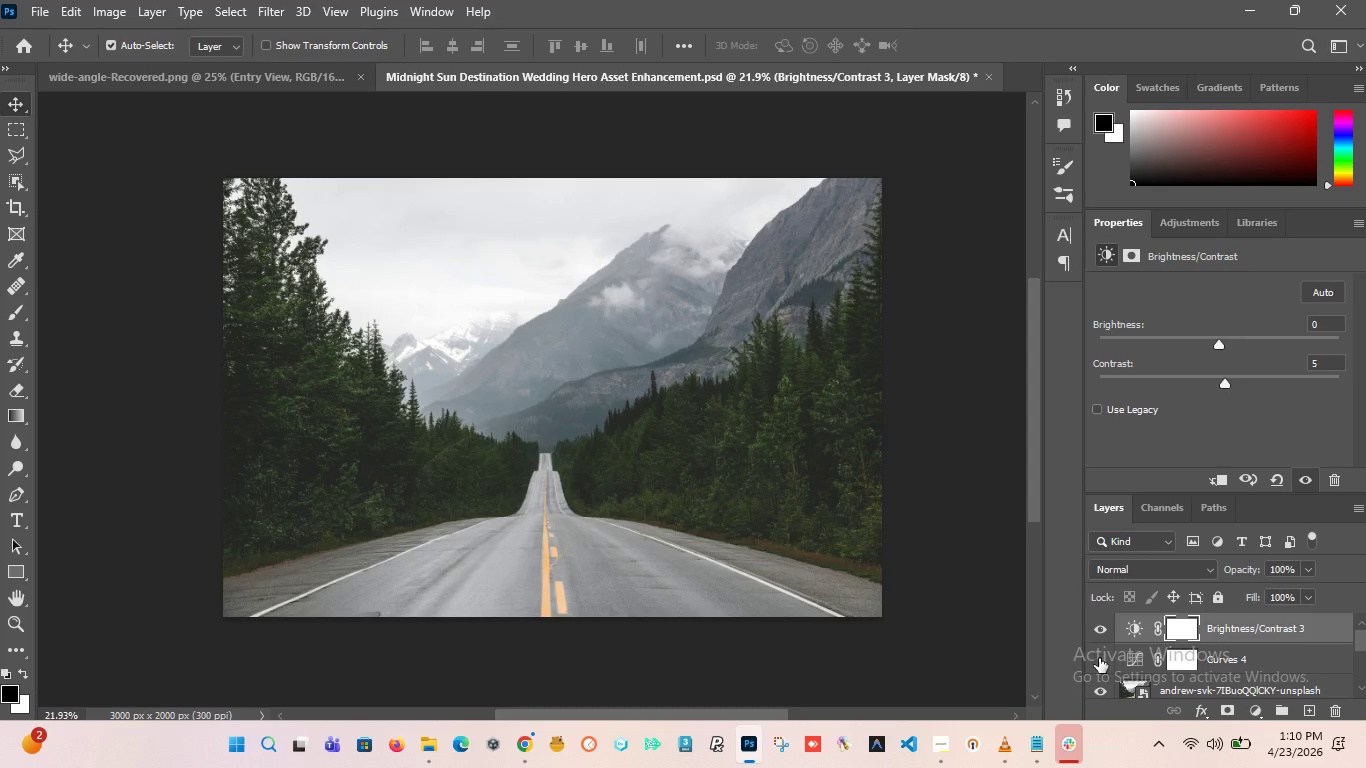 
left_click([1099, 658])
 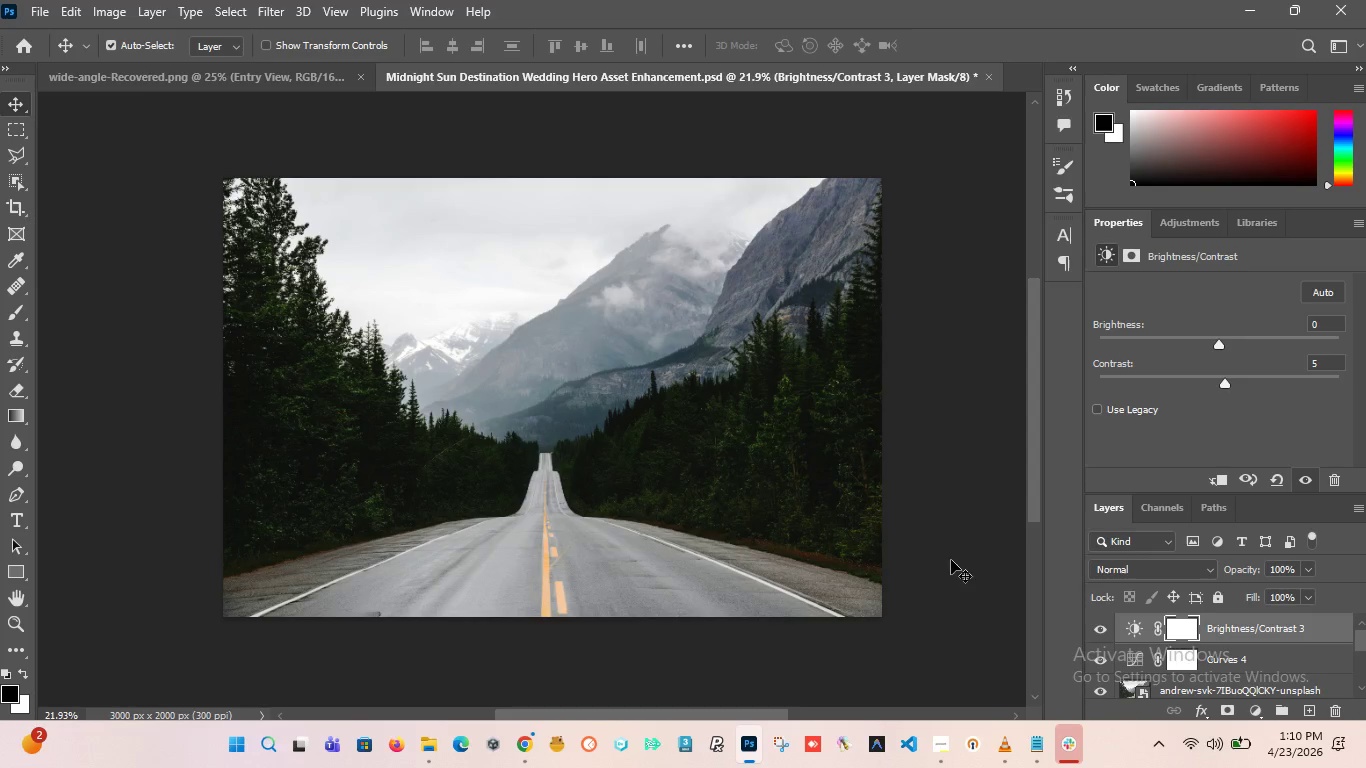 
hold_key(key=AltLeft, duration=2.59)
scroll: coordinate [750, 471], scroll_direction: none, amount: 0.0
 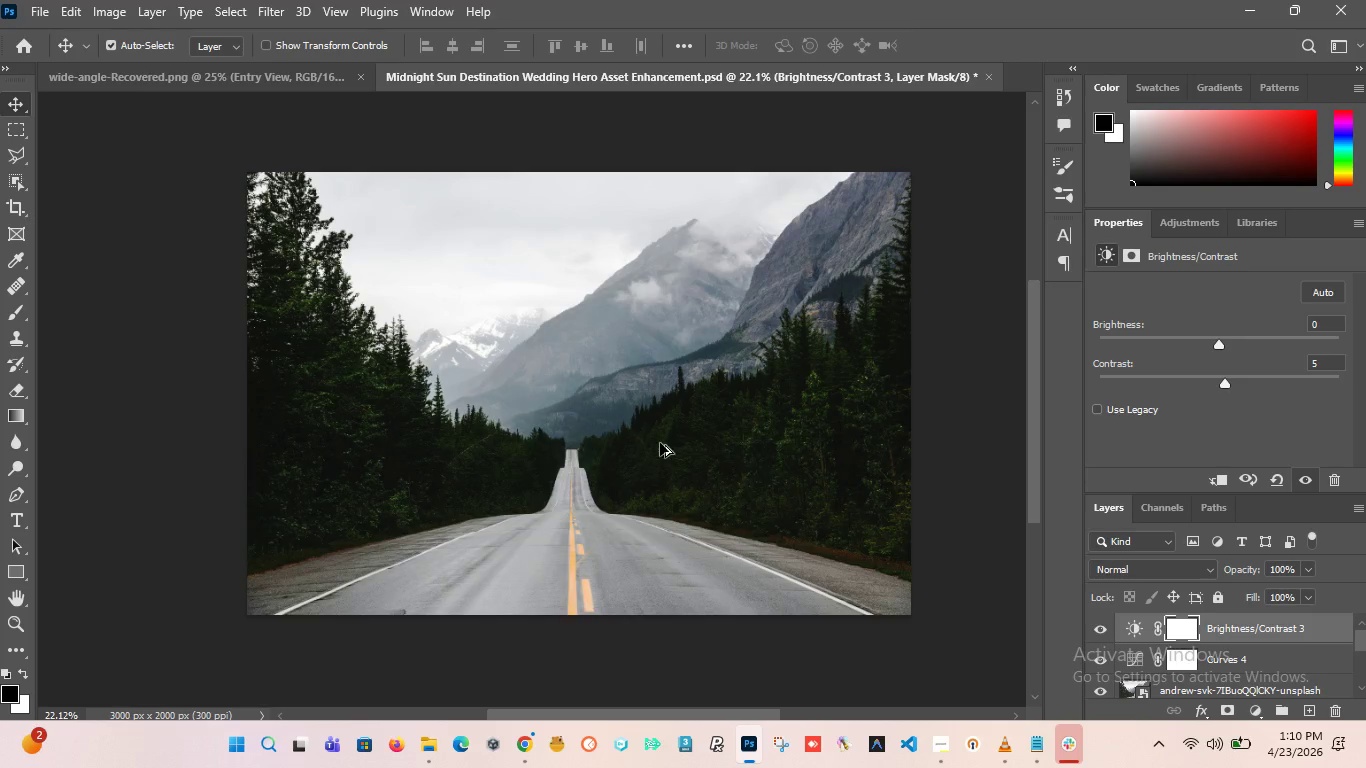 
scroll: coordinate [755, 420], scroll_direction: down, amount: 1.0
 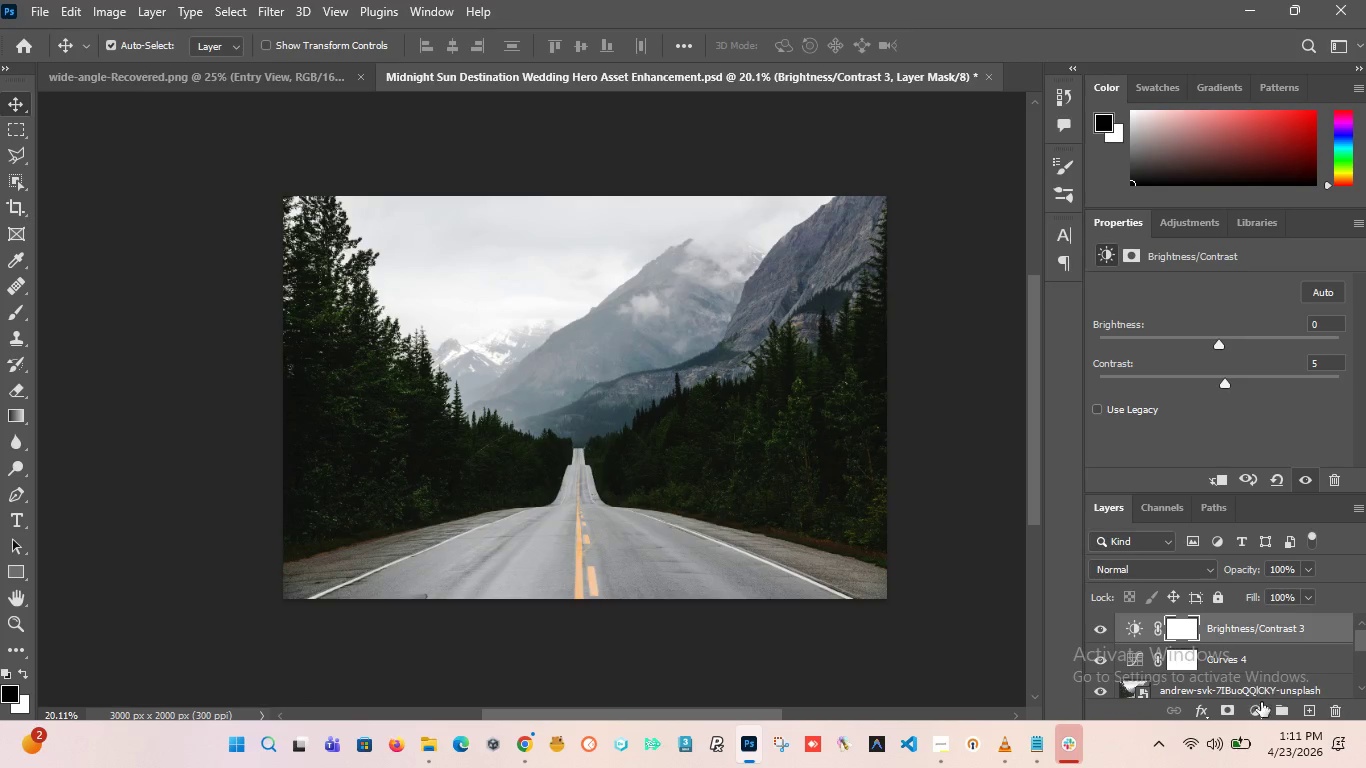 
left_click([1257, 705])
 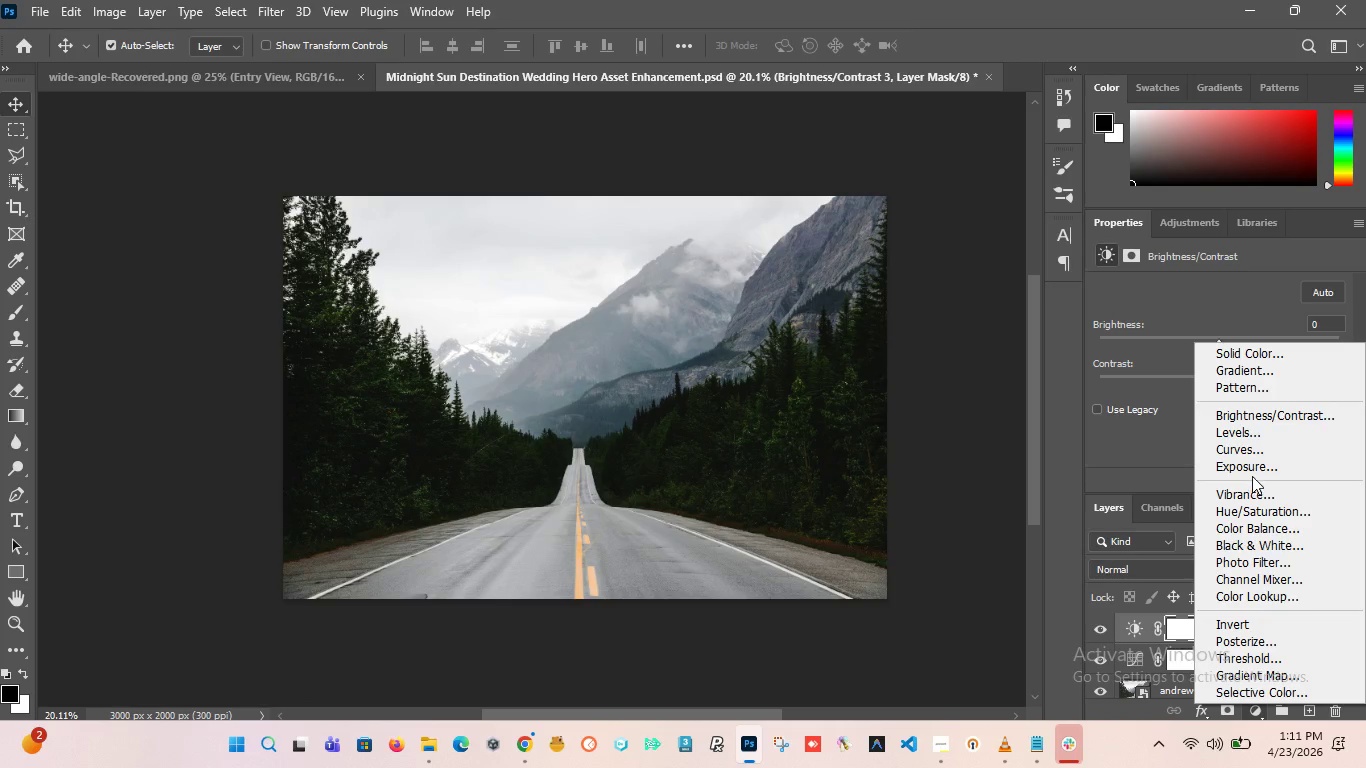 
left_click([1252, 463])
 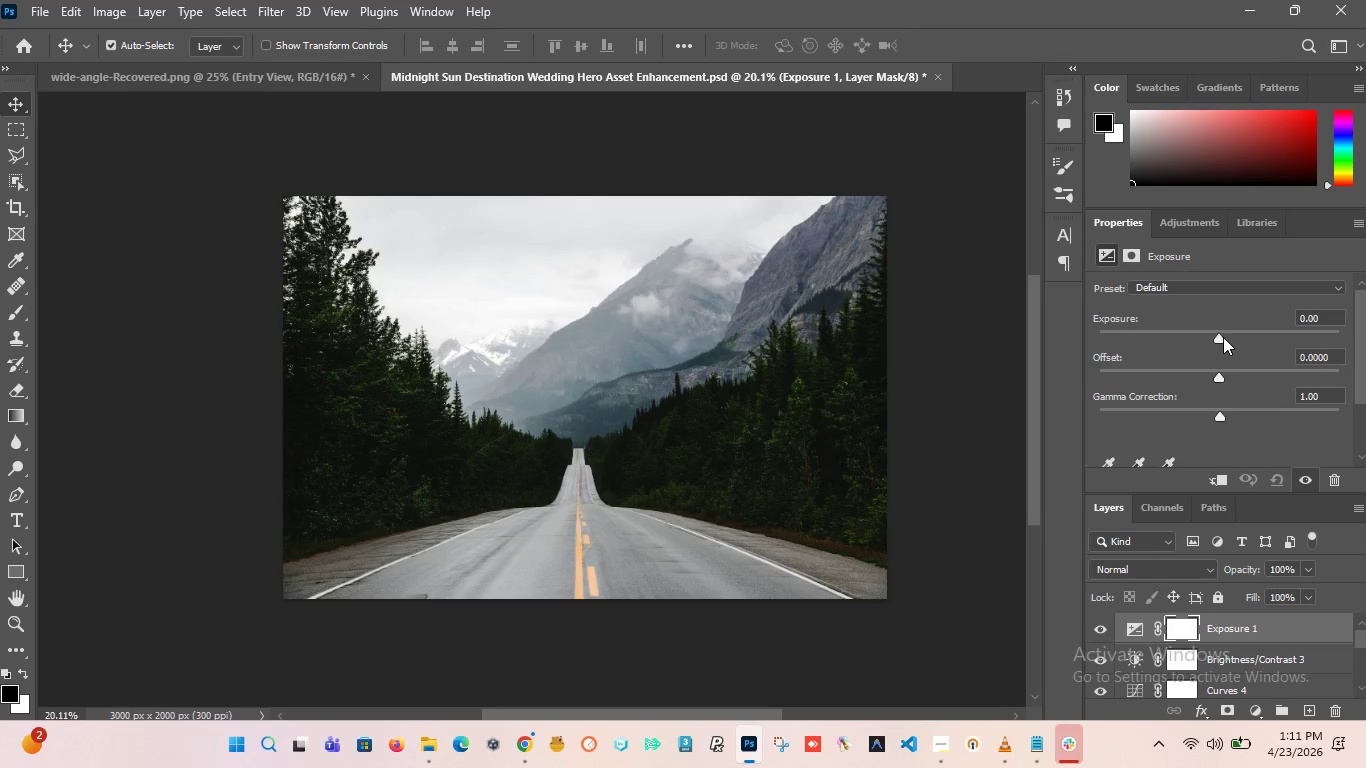 
left_click_drag(start_coordinate=[1221, 338], to_coordinate=[1210, 346])
 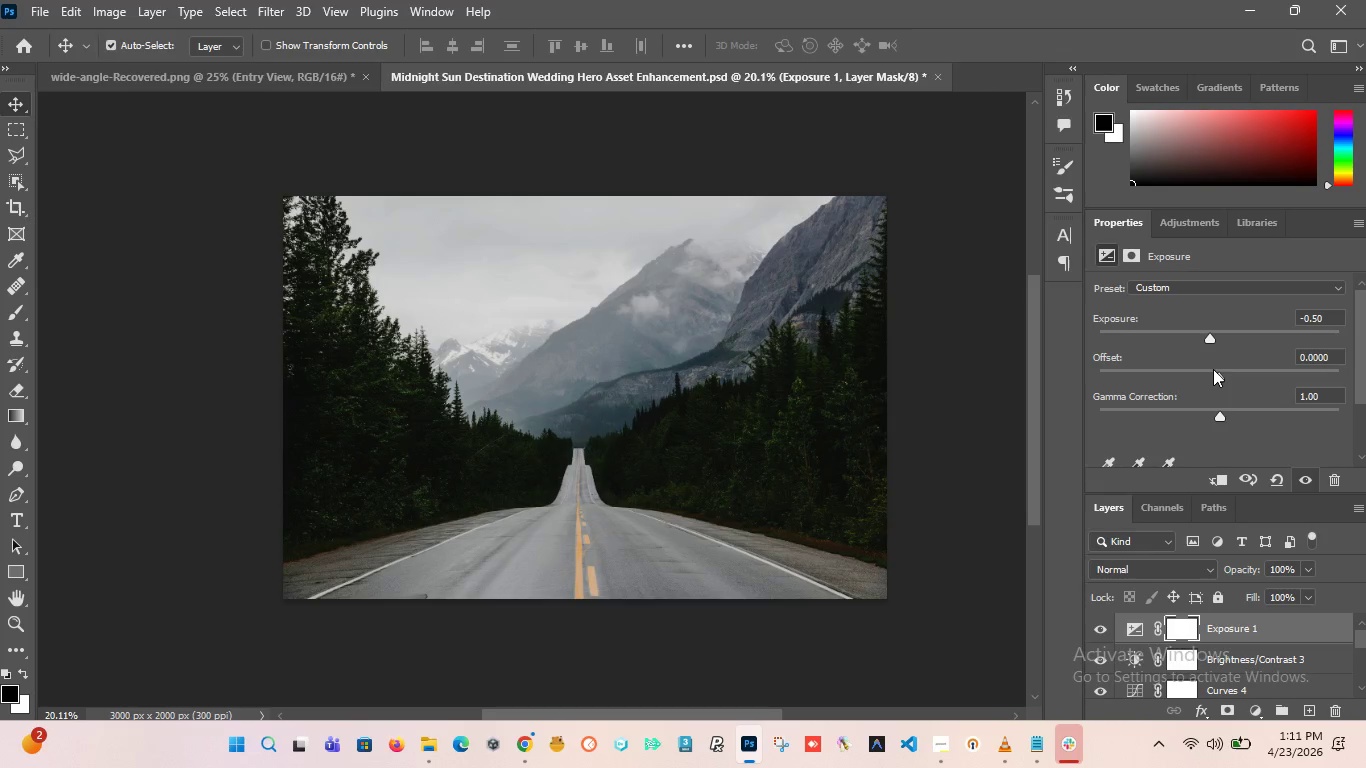 
key(Control+Z)
 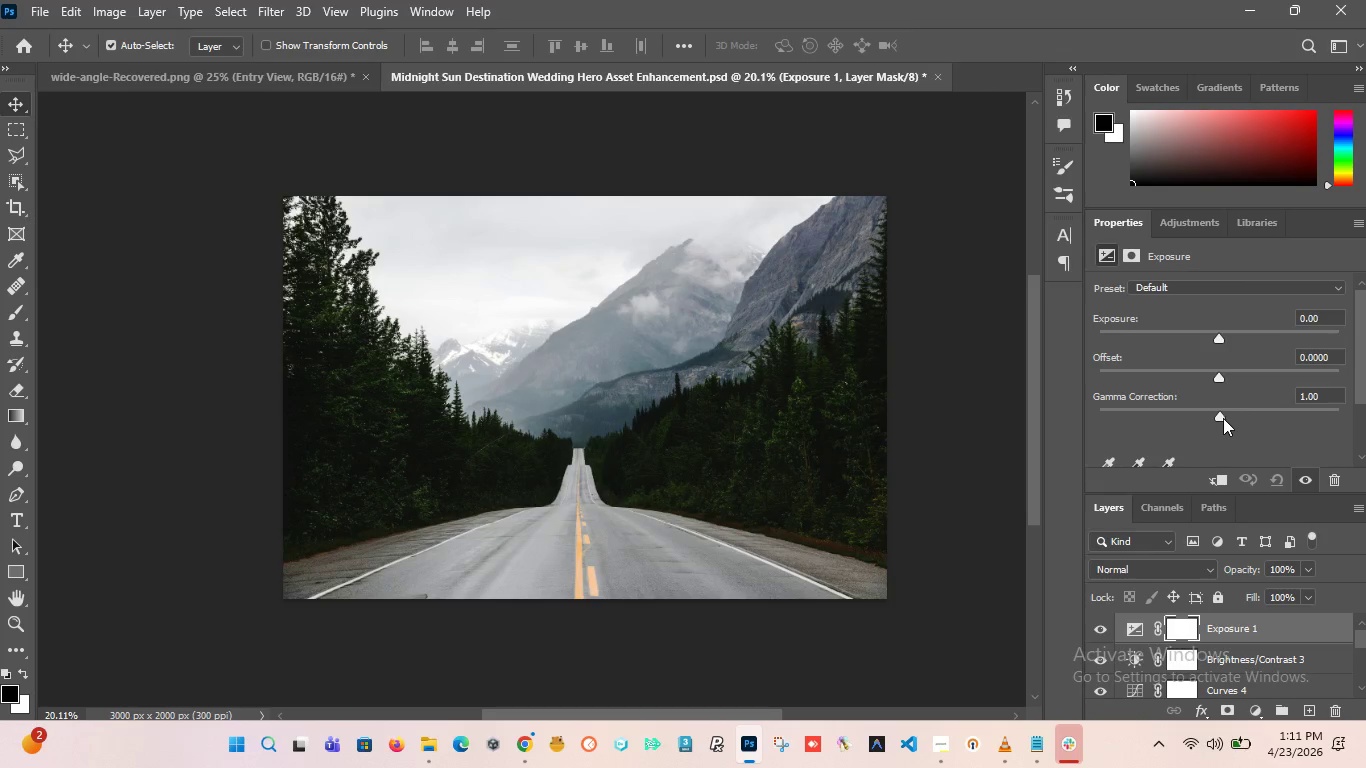 
left_click_drag(start_coordinate=[1223, 418], to_coordinate=[1234, 417])
 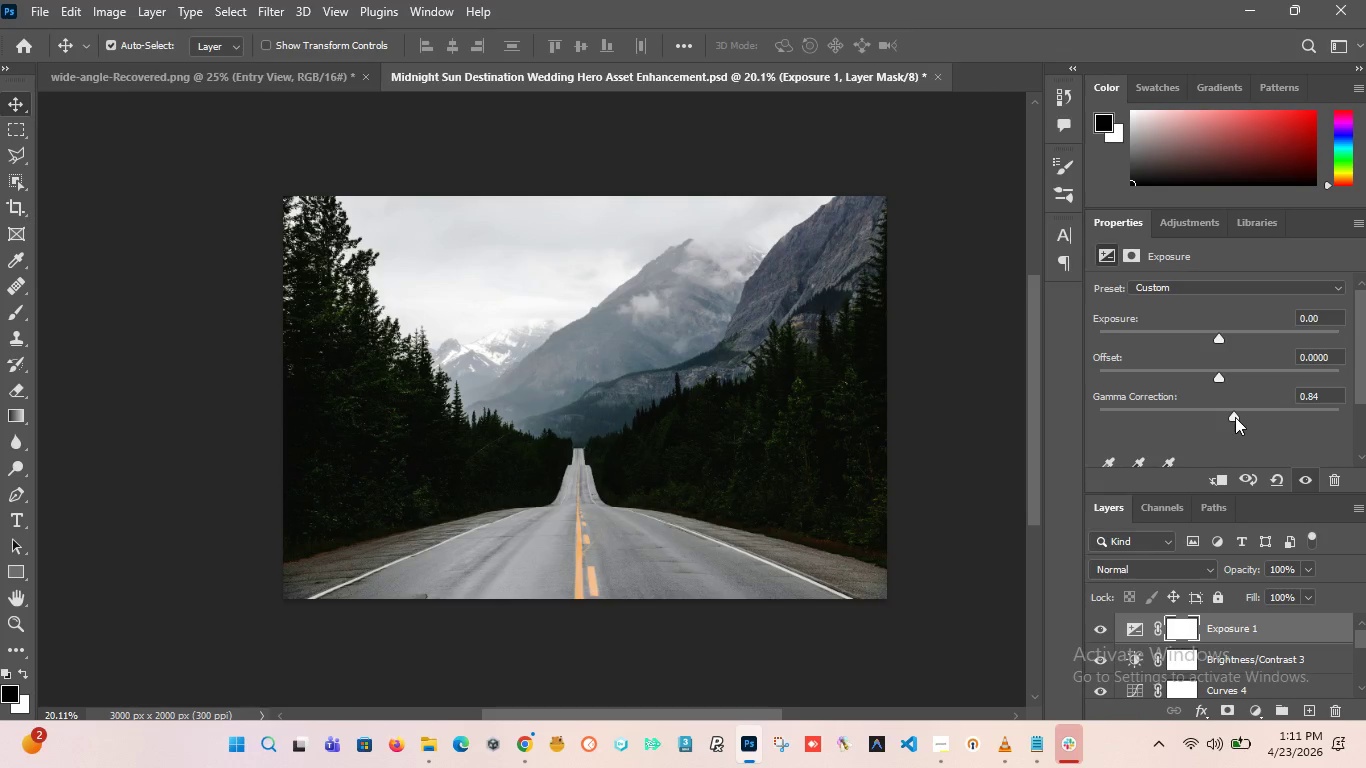 
key(Control+Z)
 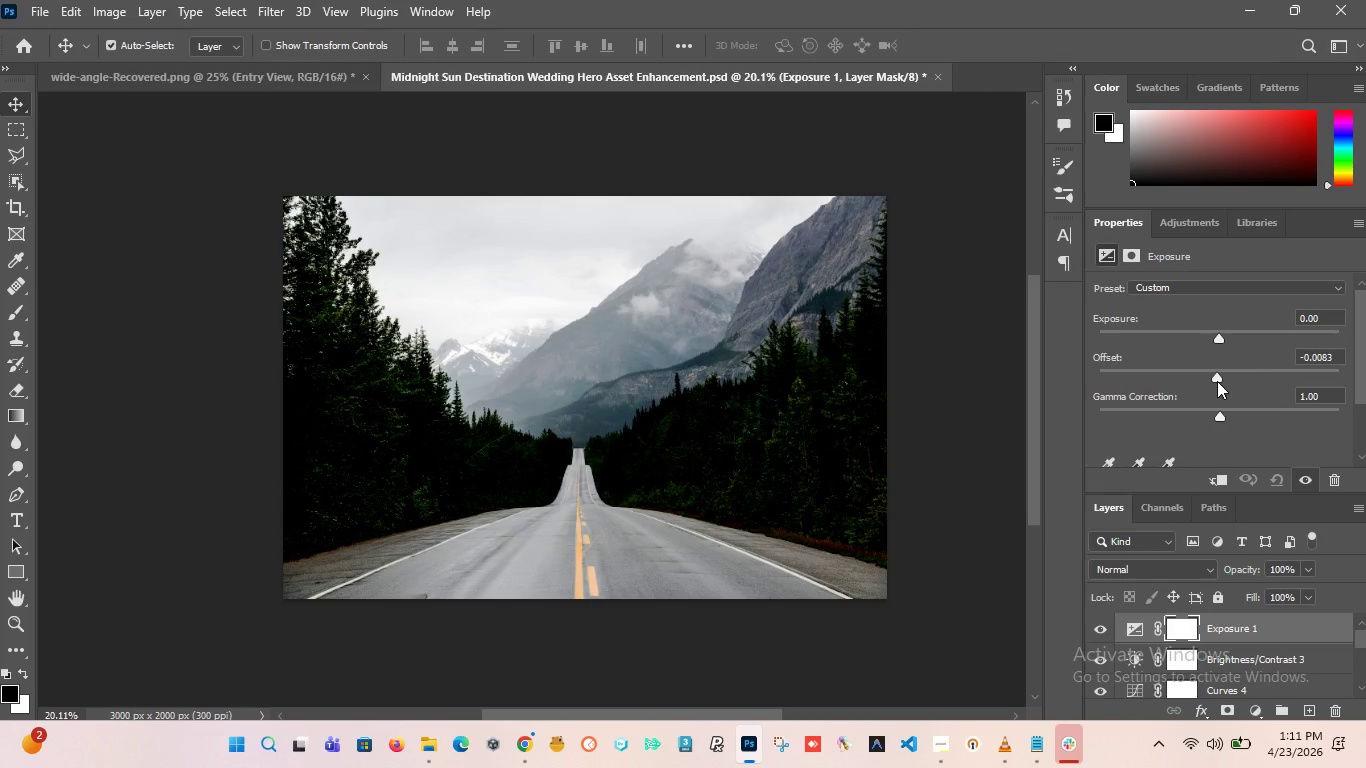 
wait(6.02)
 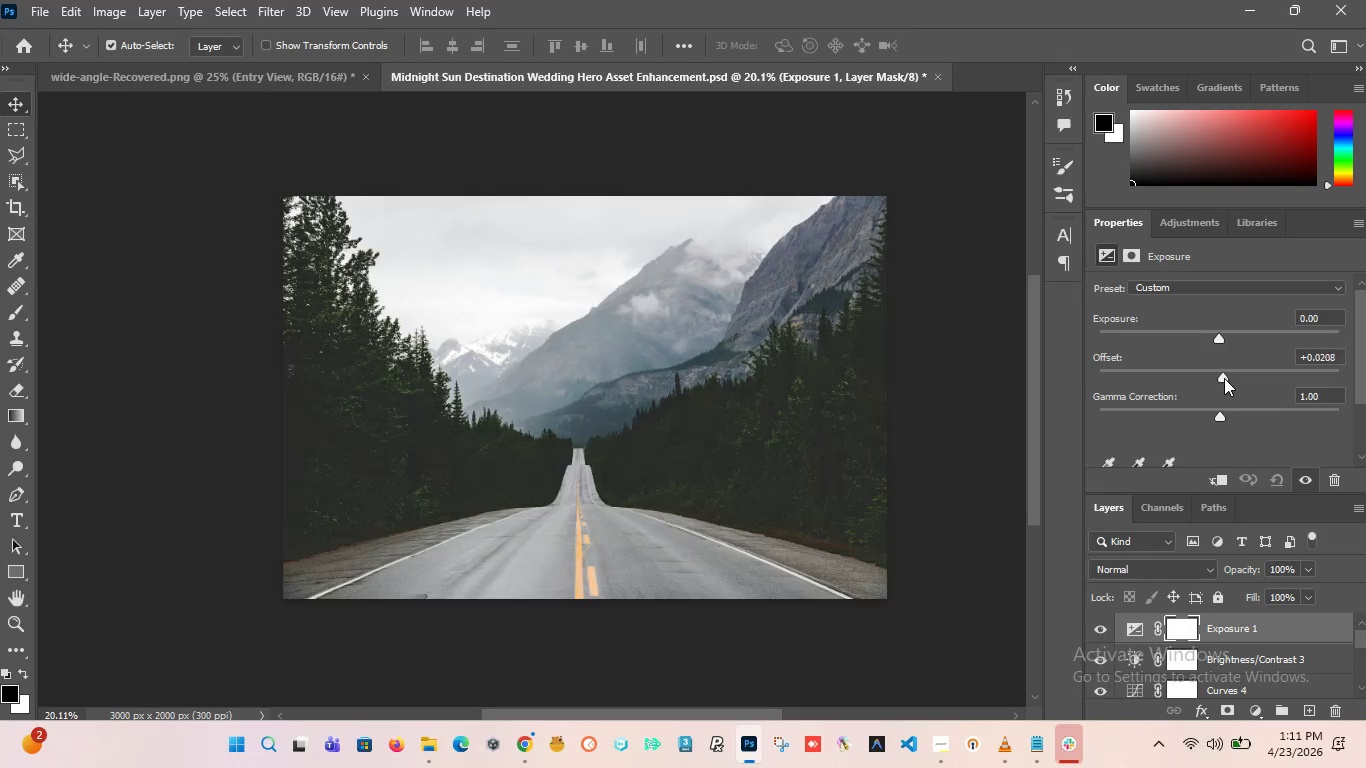 
key(Control+Z)
 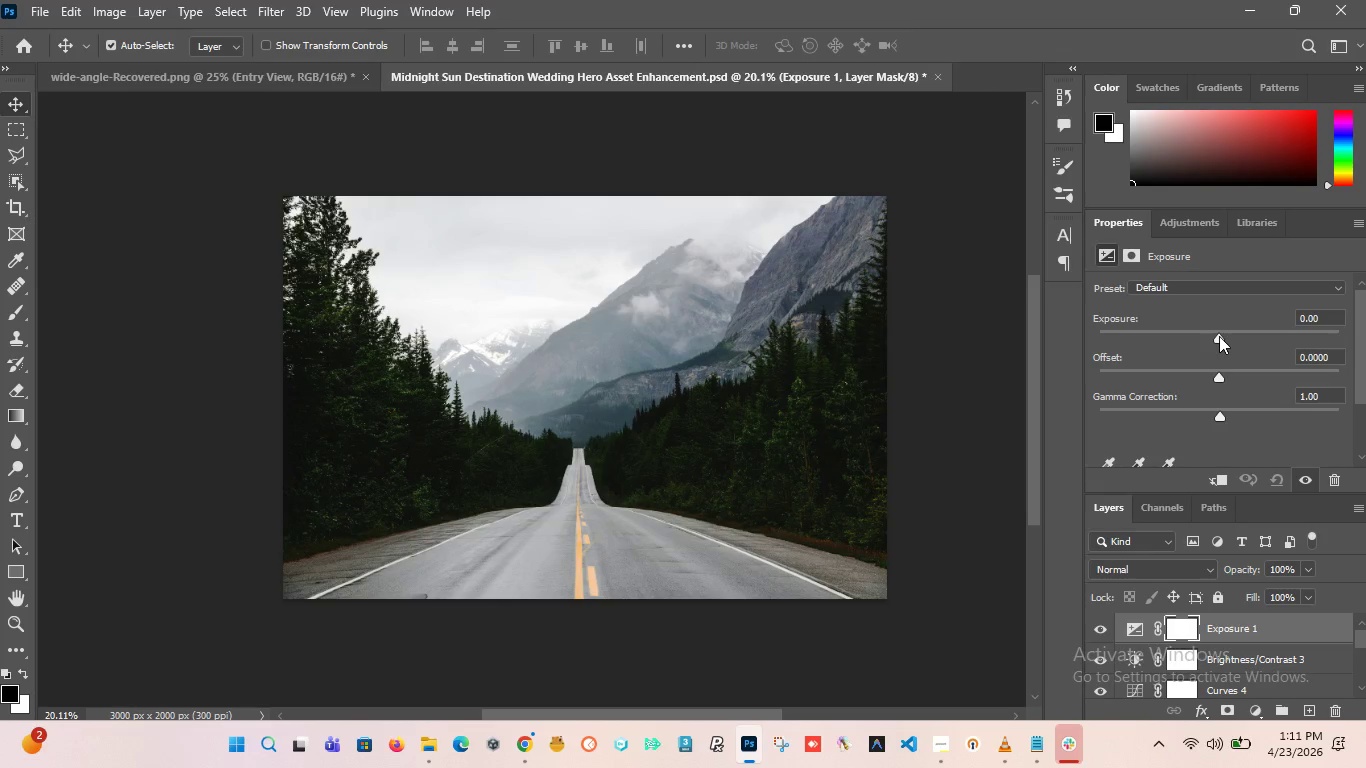 
left_click_drag(start_coordinate=[1219, 336], to_coordinate=[1211, 341])
 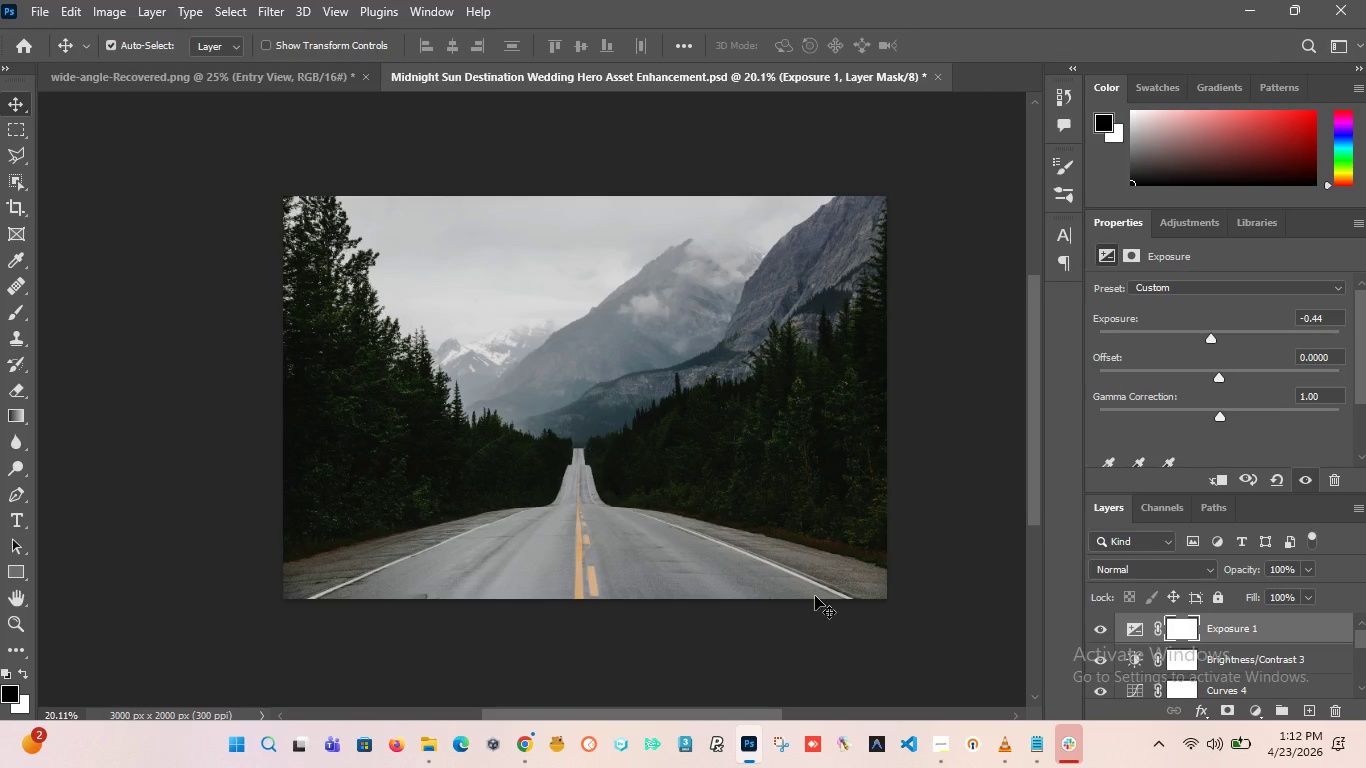 
wait(100.2)
 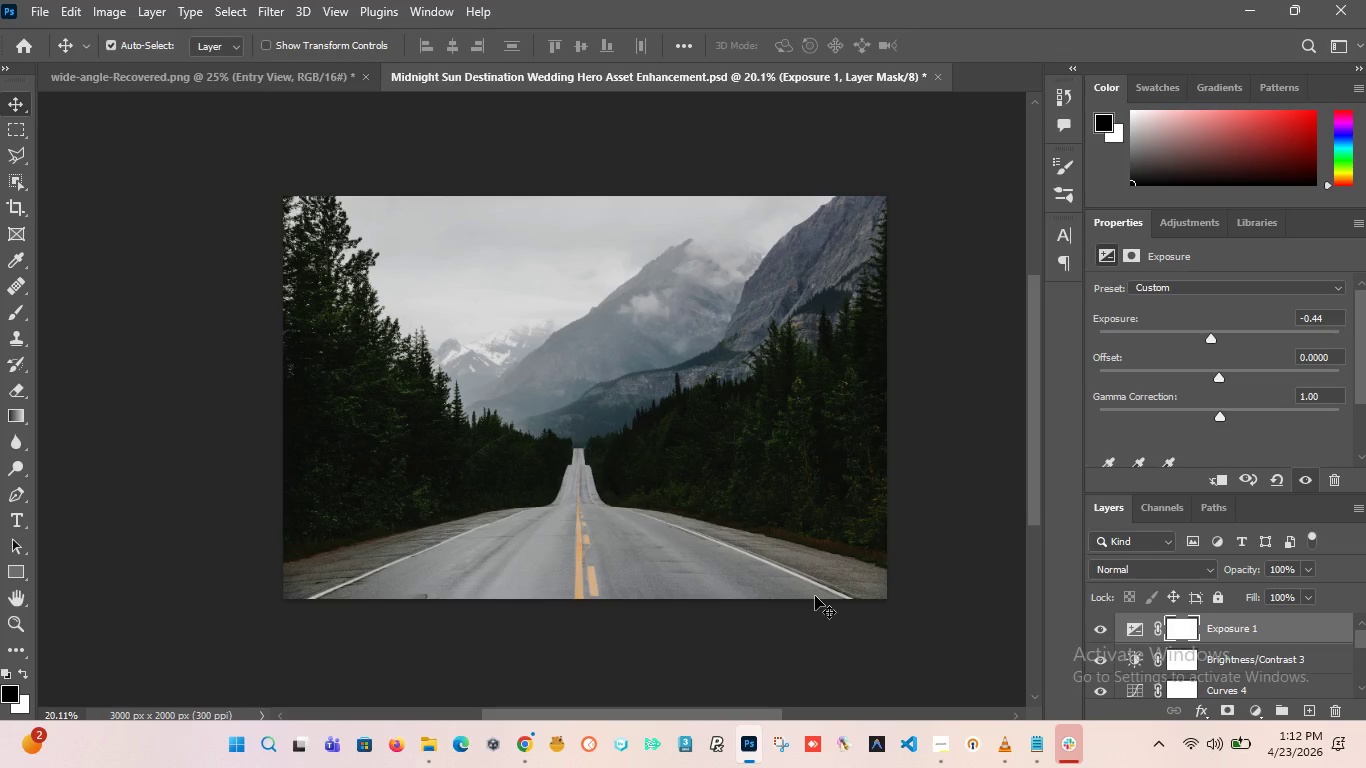 
scroll: coordinate [630, 419], scroll_direction: up, amount: 1.0
 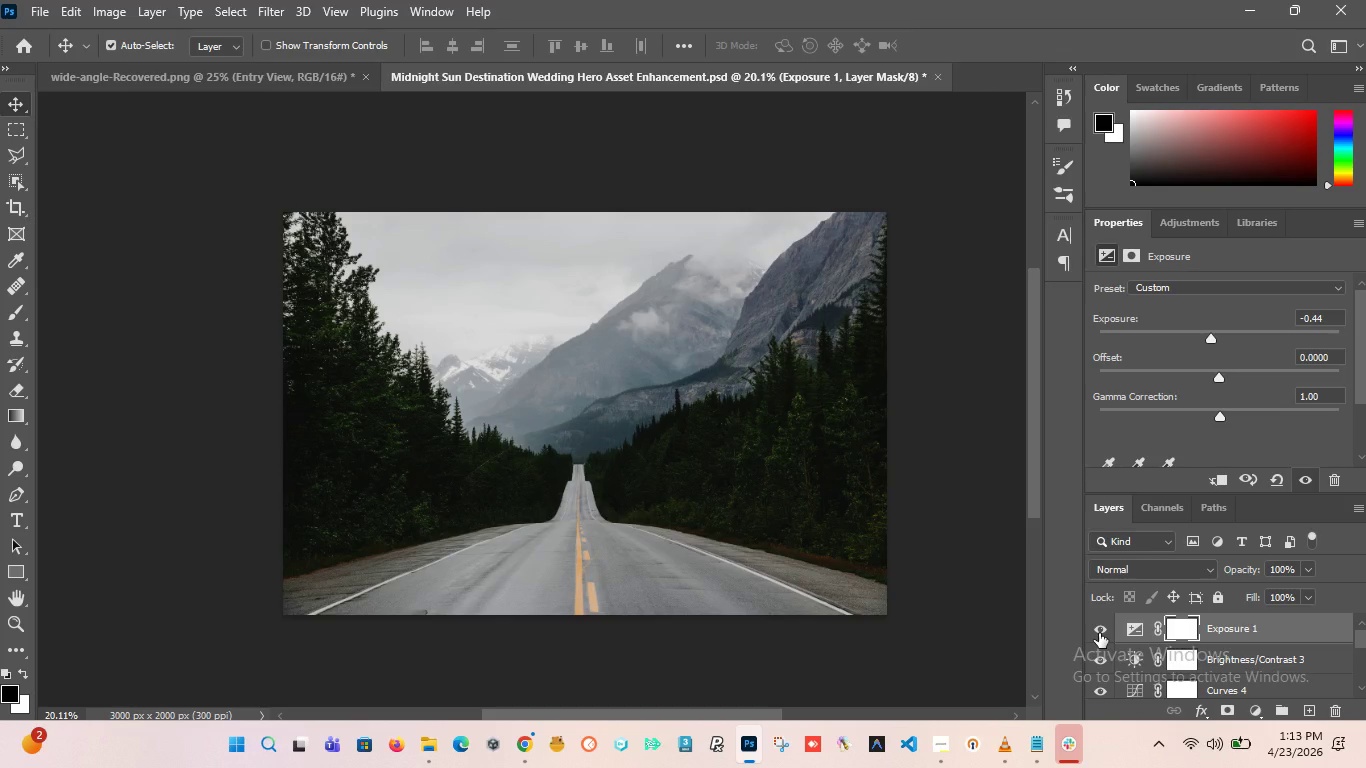 
left_click([1099, 631])
 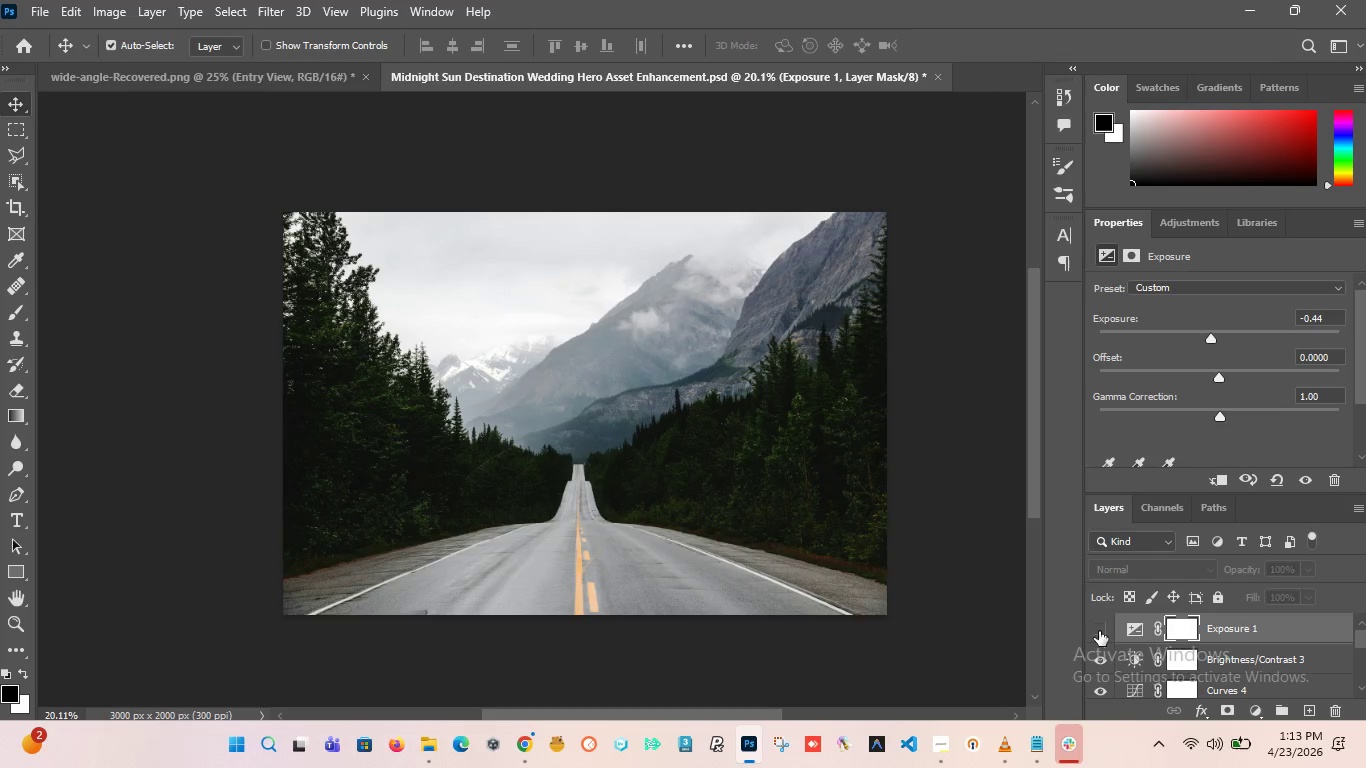 
left_click([1099, 631])
 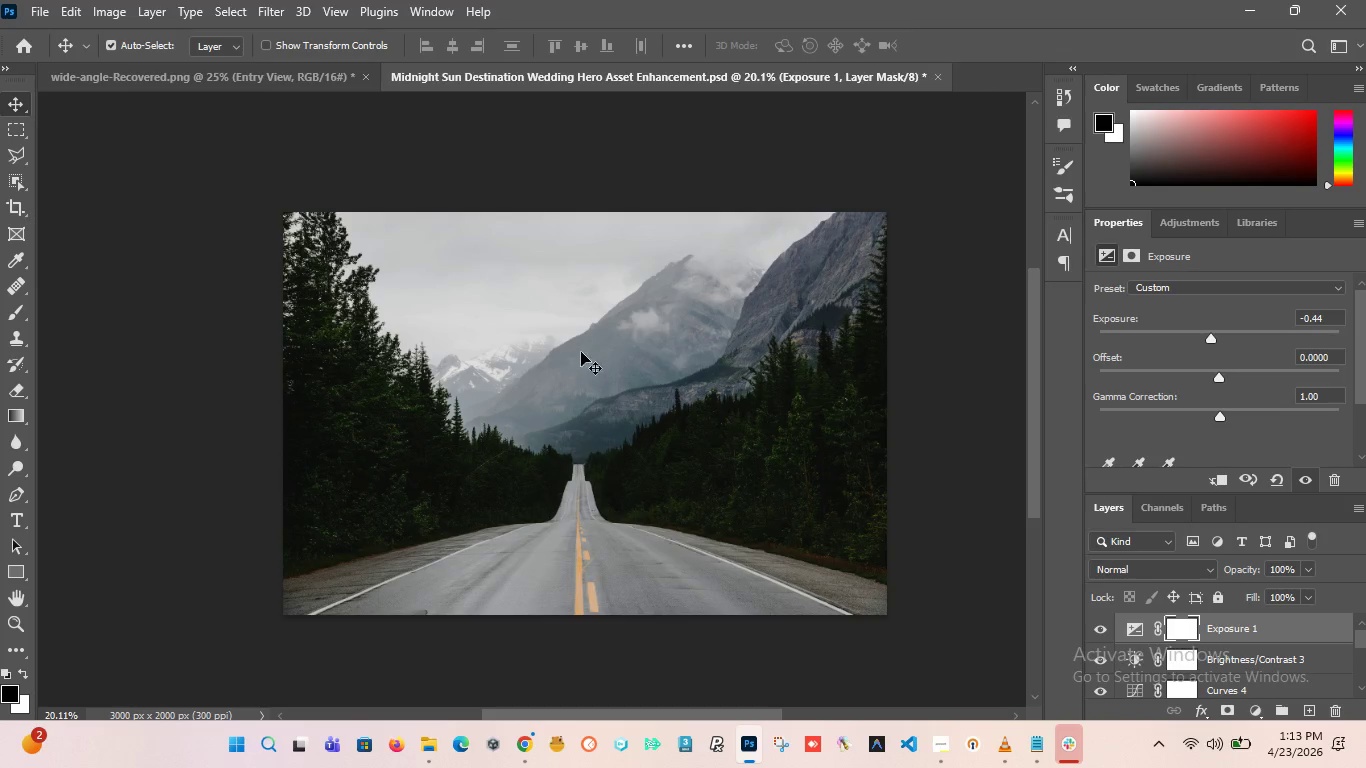 
hold_key(key=AltLeft, duration=3.28)
scroll: coordinate [524, 350], scroll_direction: down, amount: 2.0
 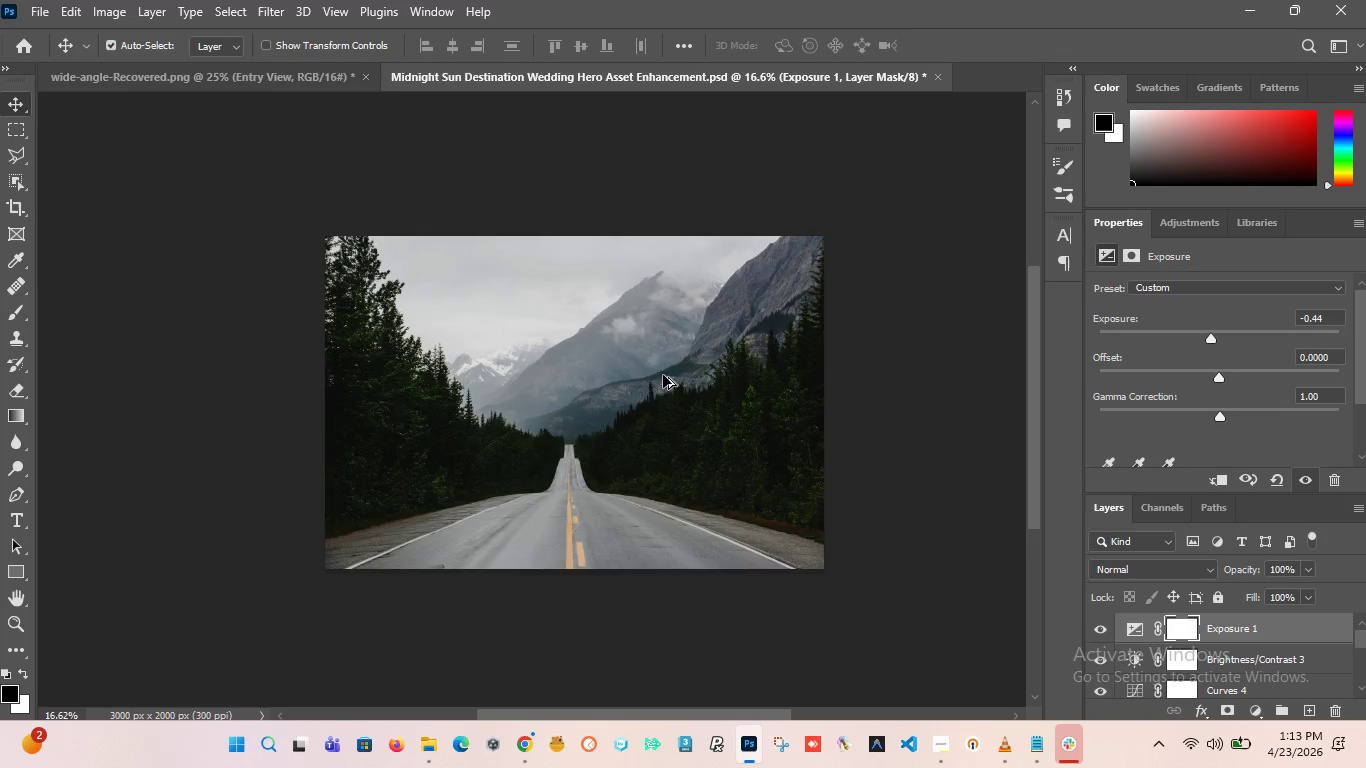 
scroll: coordinate [597, 406], scroll_direction: up, amount: 3.0
 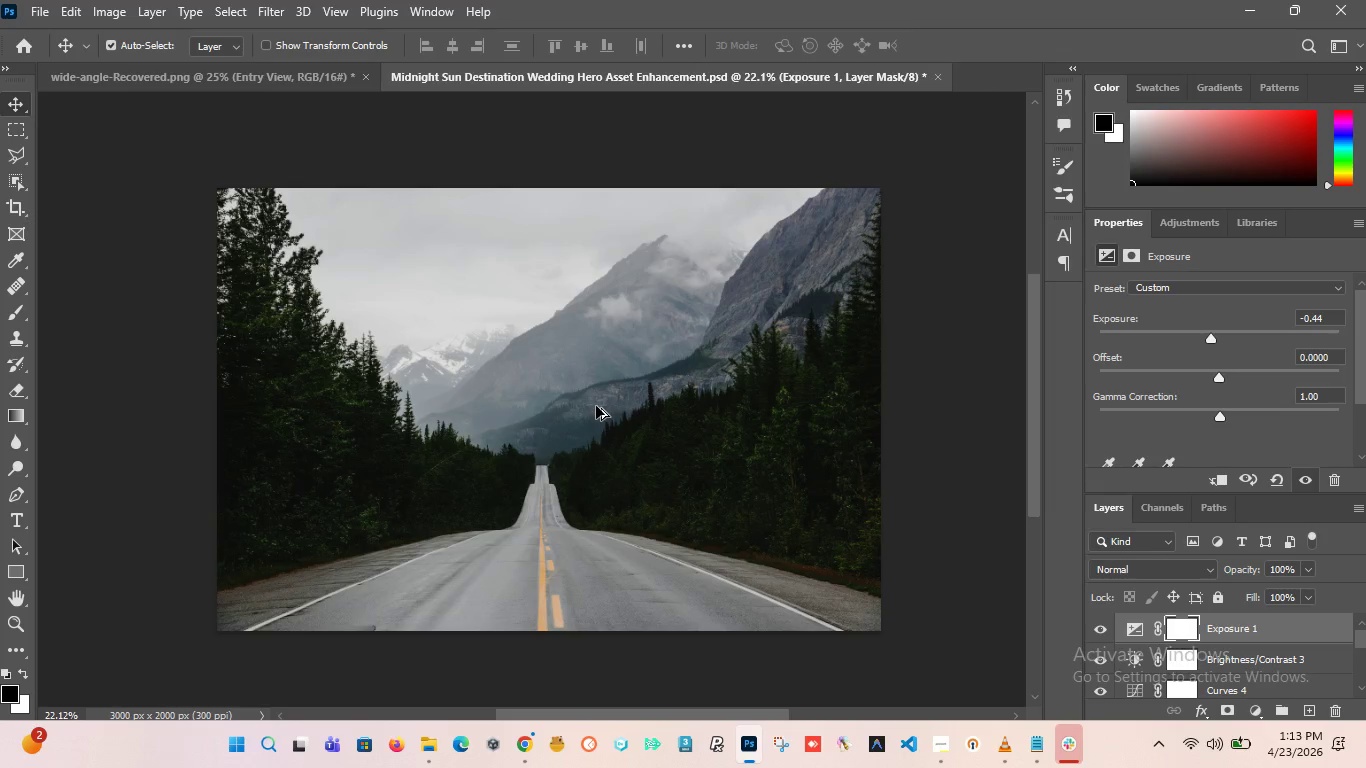 
scroll: coordinate [596, 406], scroll_direction: down, amount: 1.0
 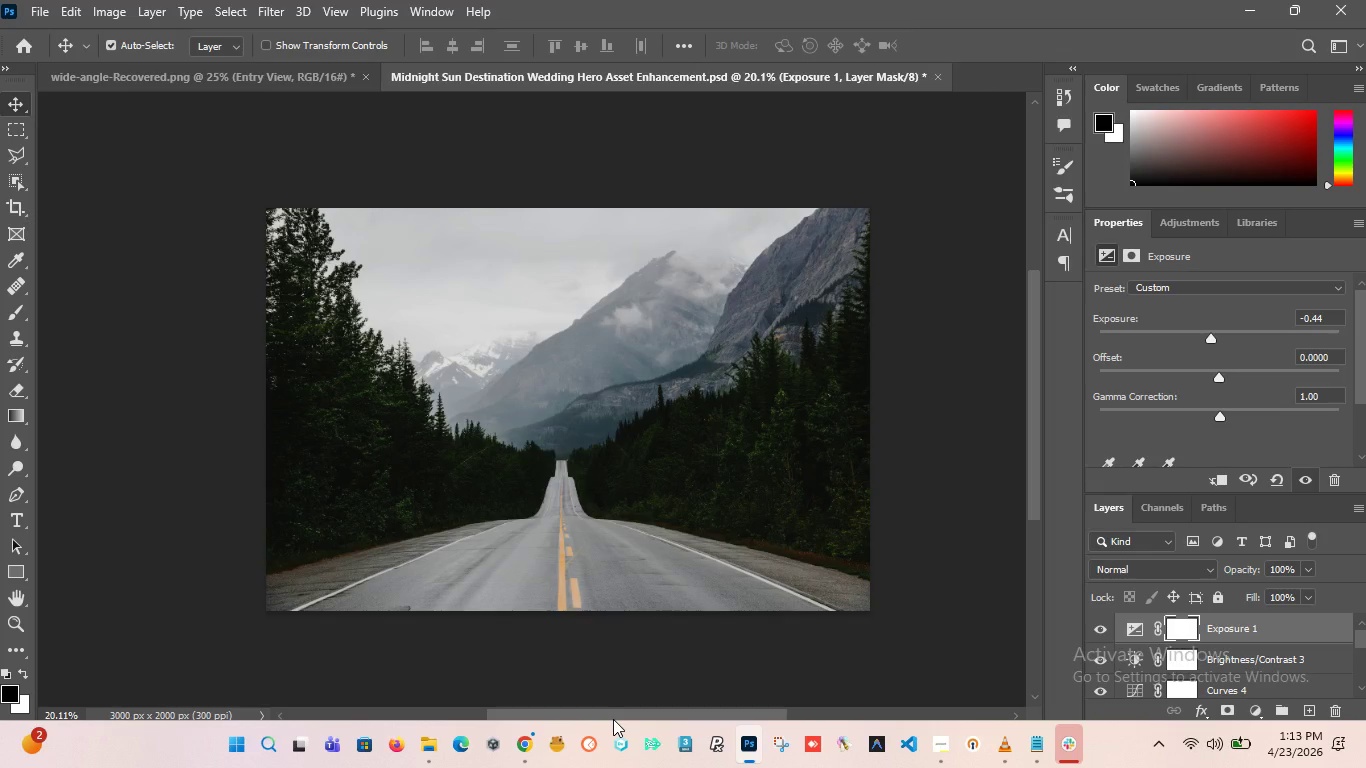 
hold_key(key=AltLeft, duration=1.01)
scroll: coordinate [561, 441], scroll_direction: up, amount: 2.0
 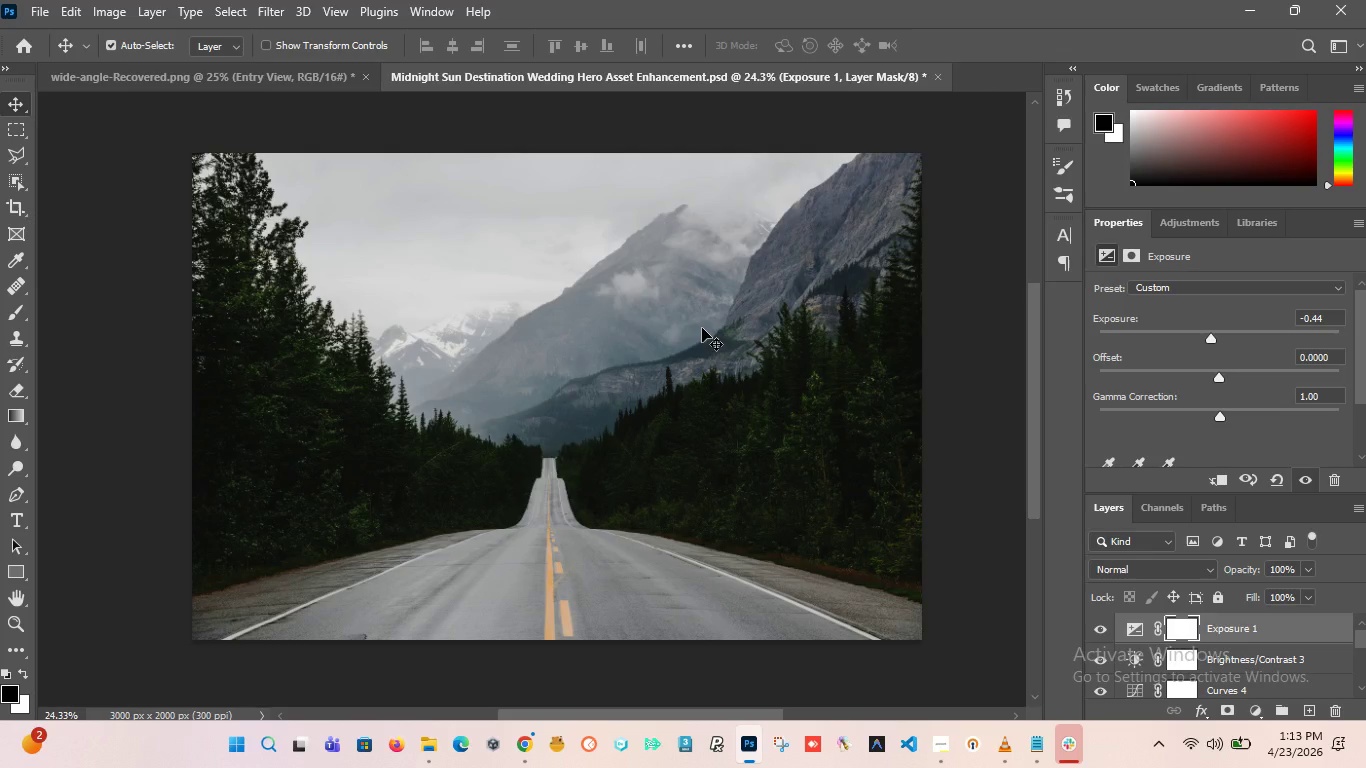 
wait(34.05)
 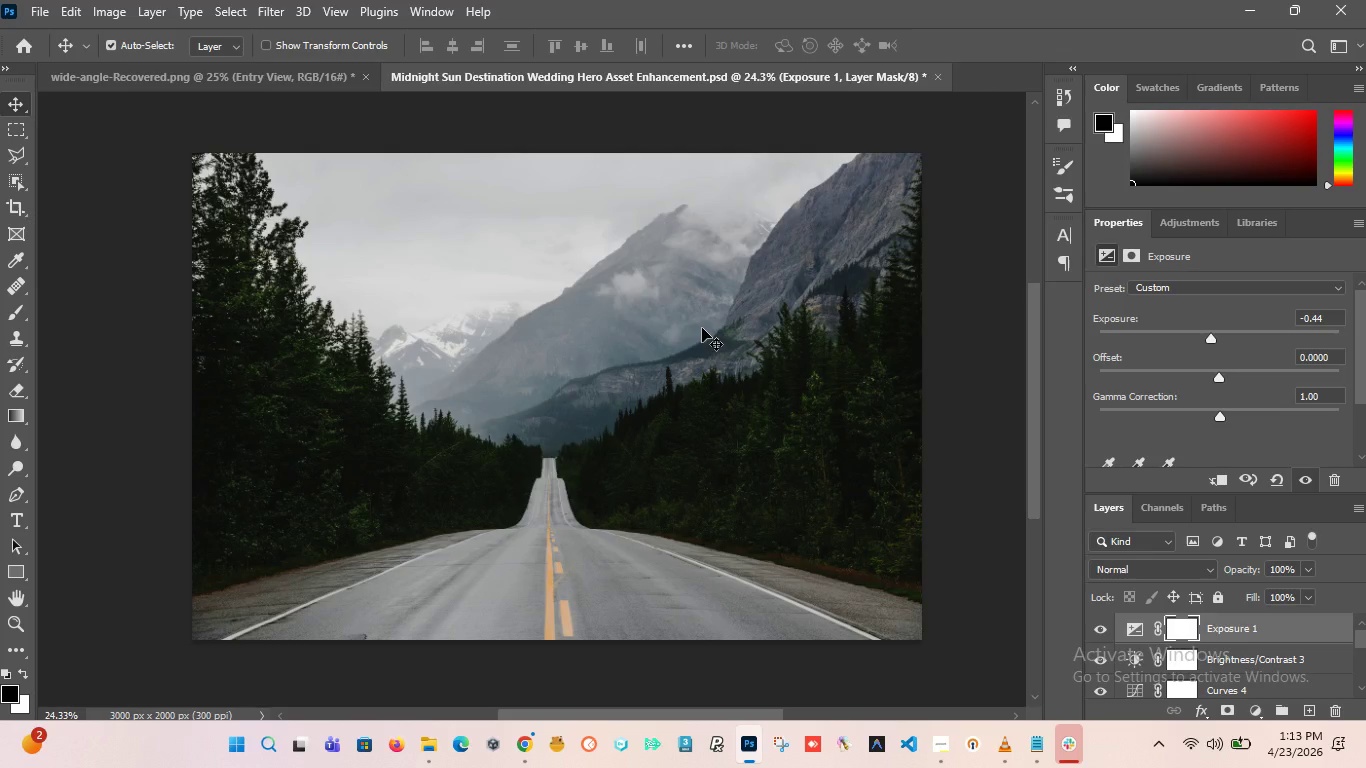 
scroll: coordinate [620, 513], scroll_direction: up, amount: 2.0
 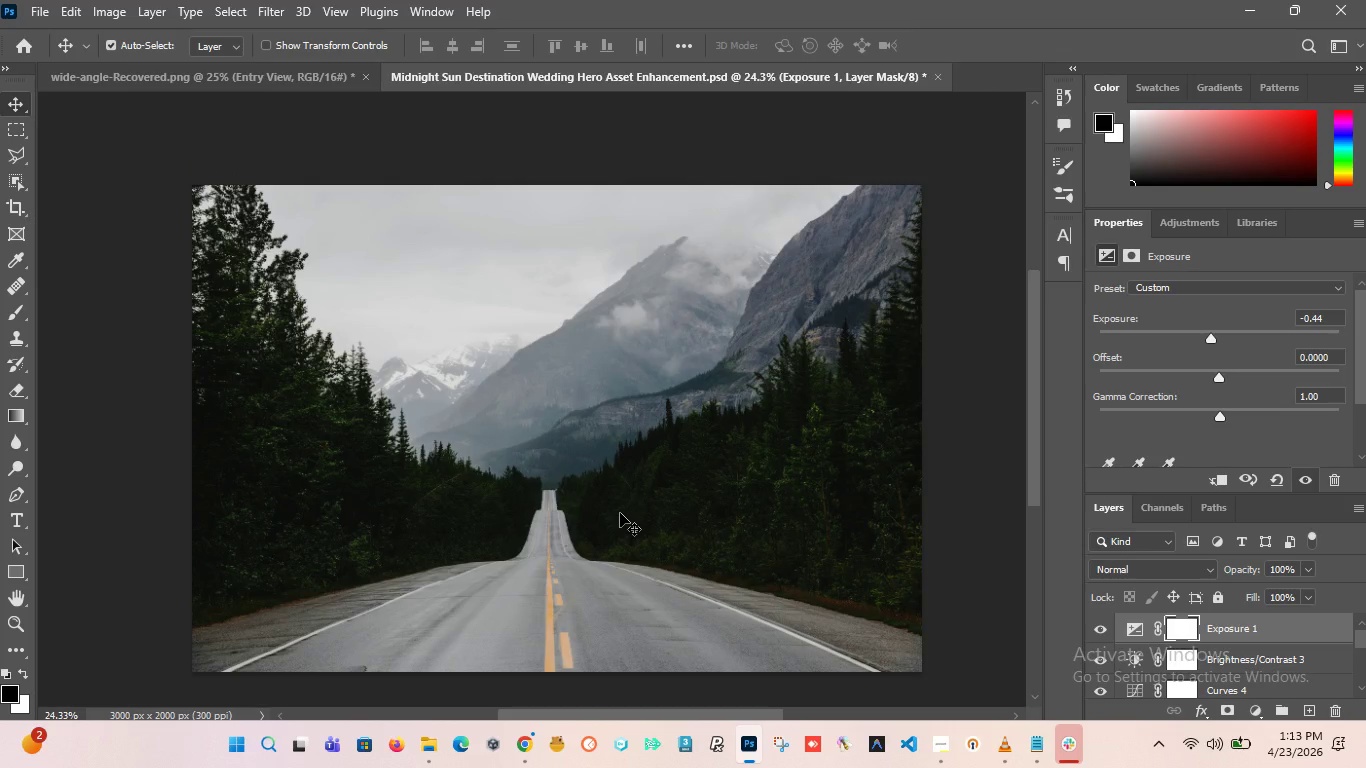 
scroll: coordinate [620, 513], scroll_direction: down, amount: 2.0
 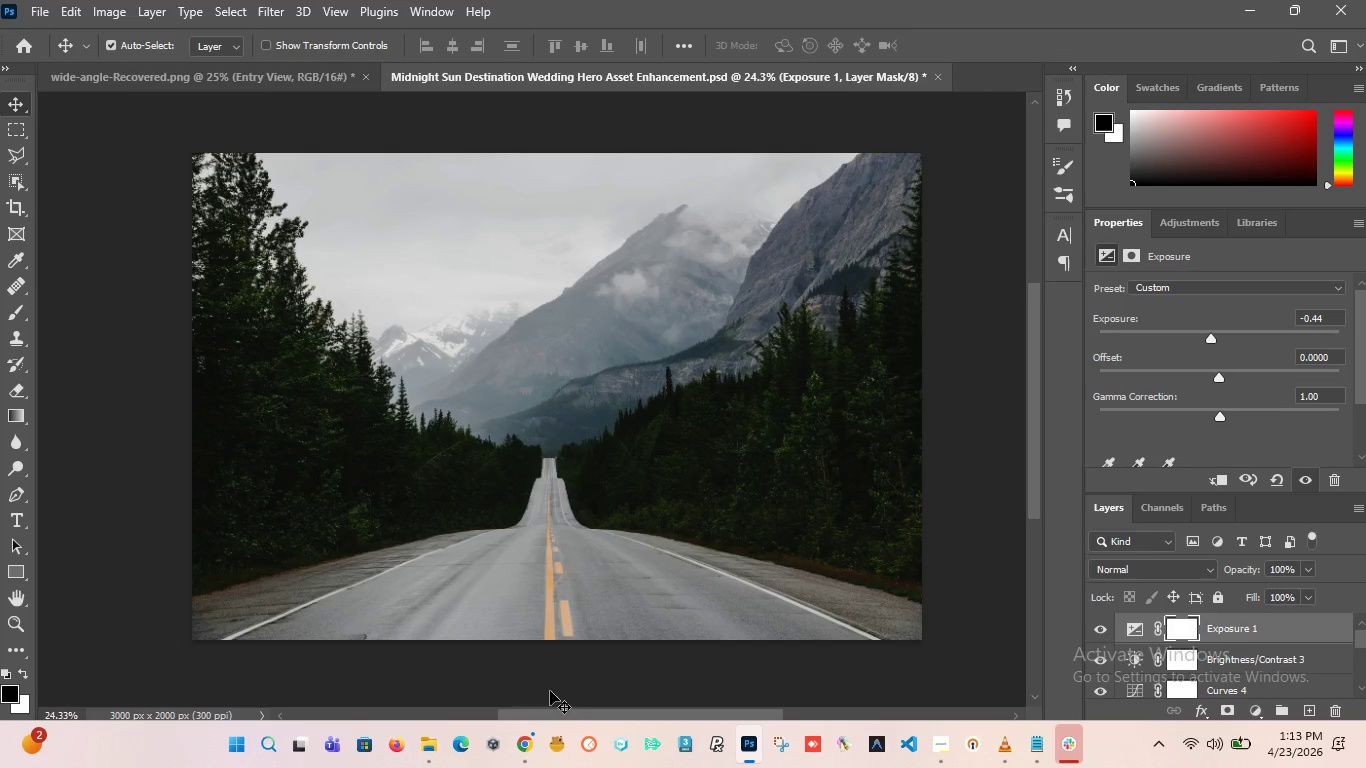 
left_click_drag(start_coordinate=[554, 715], to_coordinate=[561, 715])
 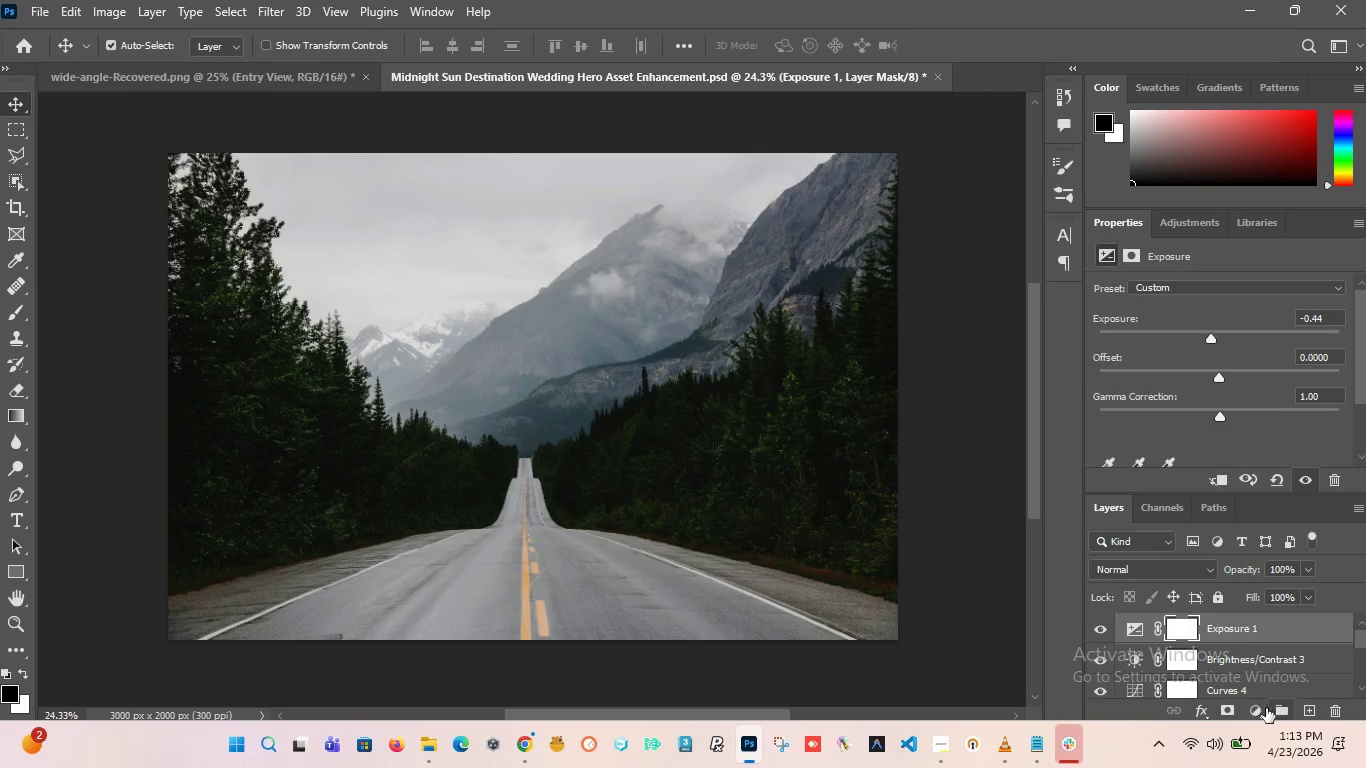 
left_click([1255, 710])
 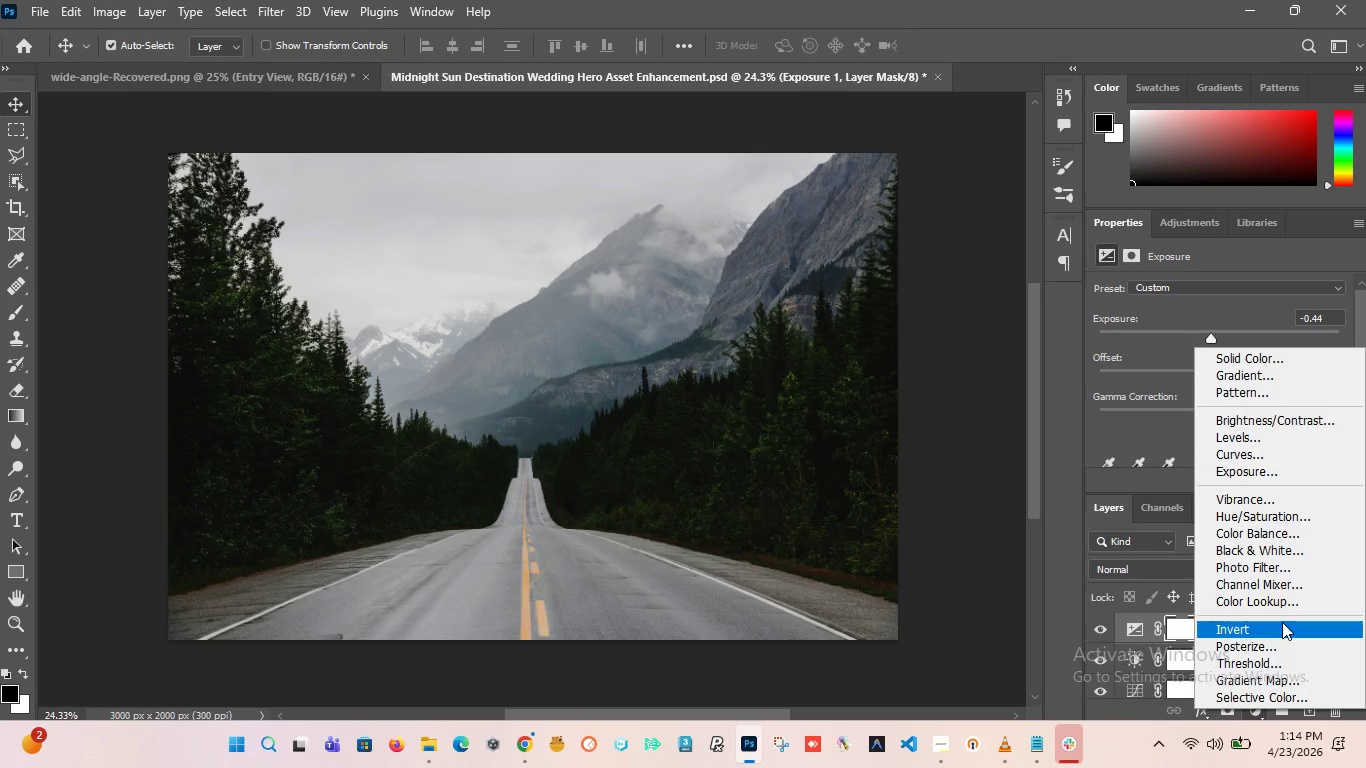 
left_click([1271, 597])
 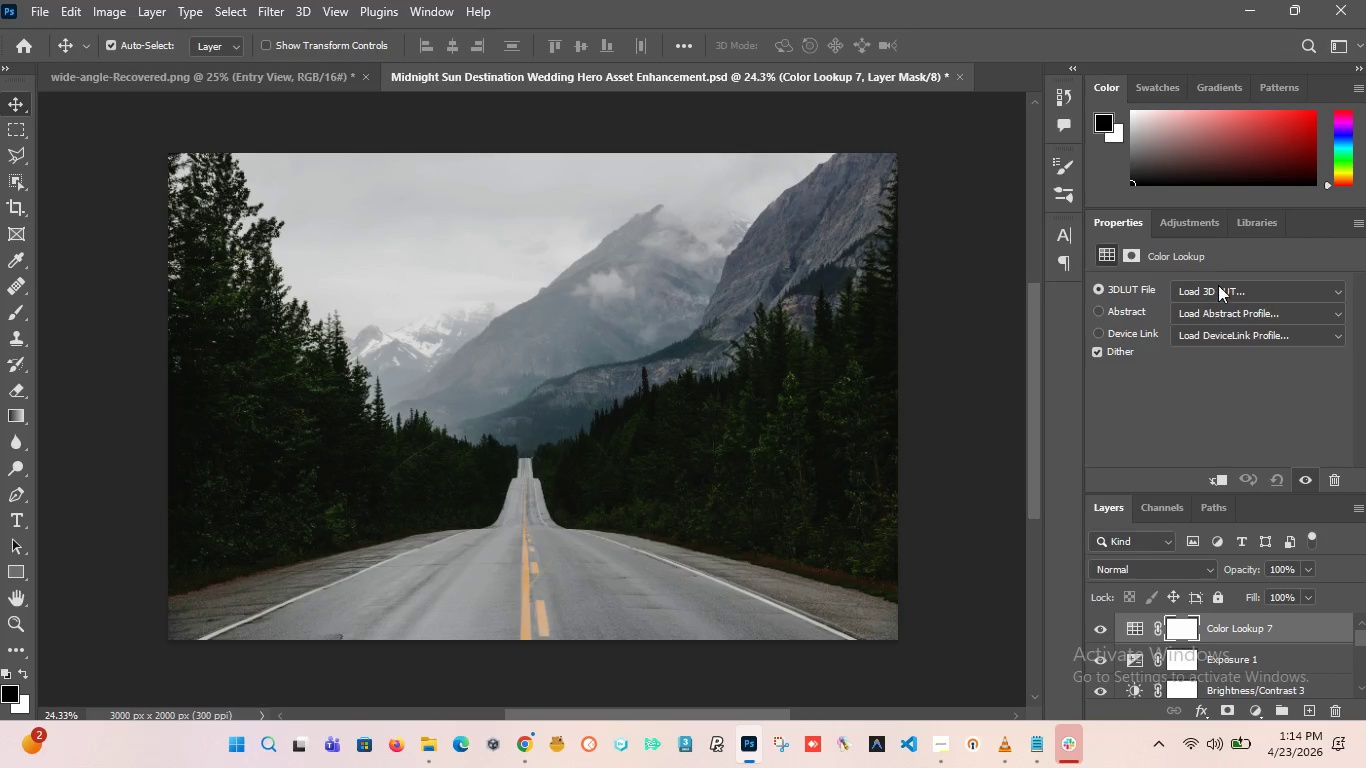 
left_click([1224, 287])
 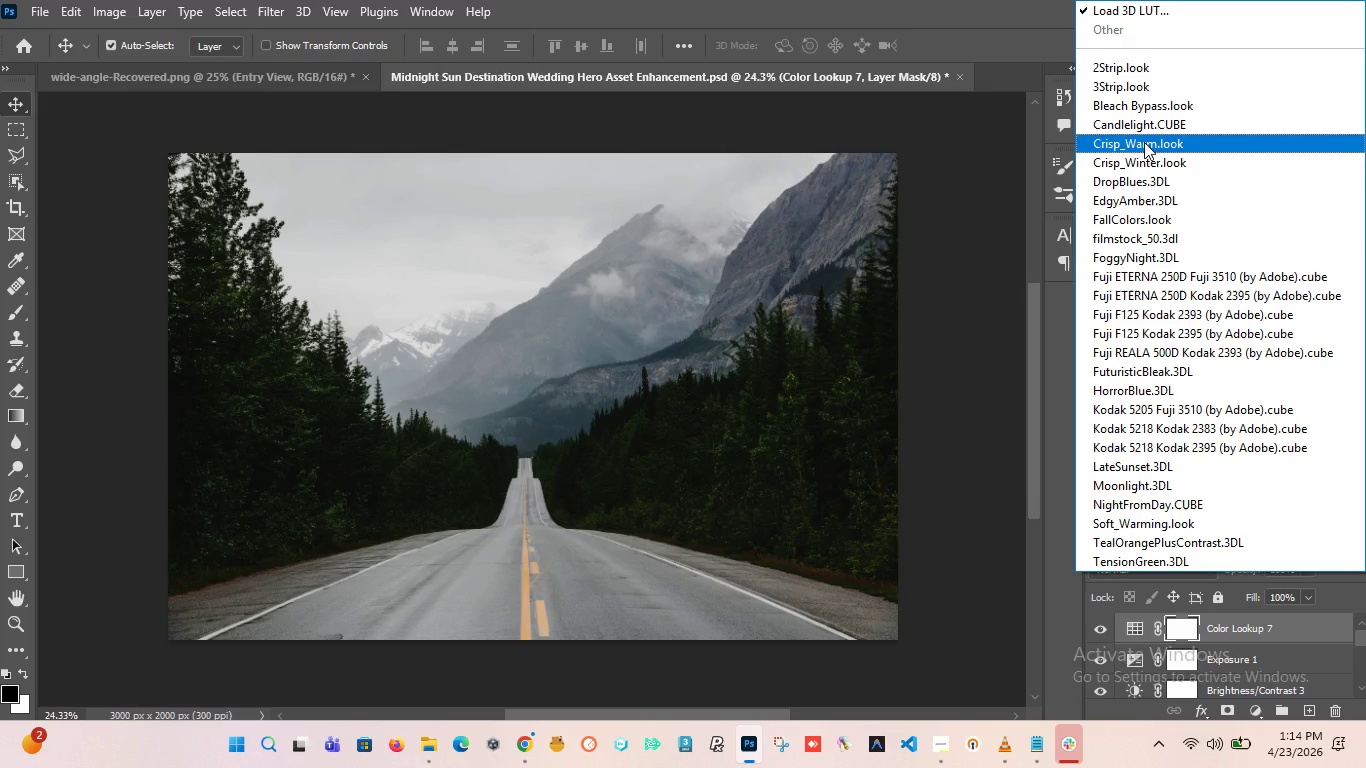 
left_click([1144, 142])
 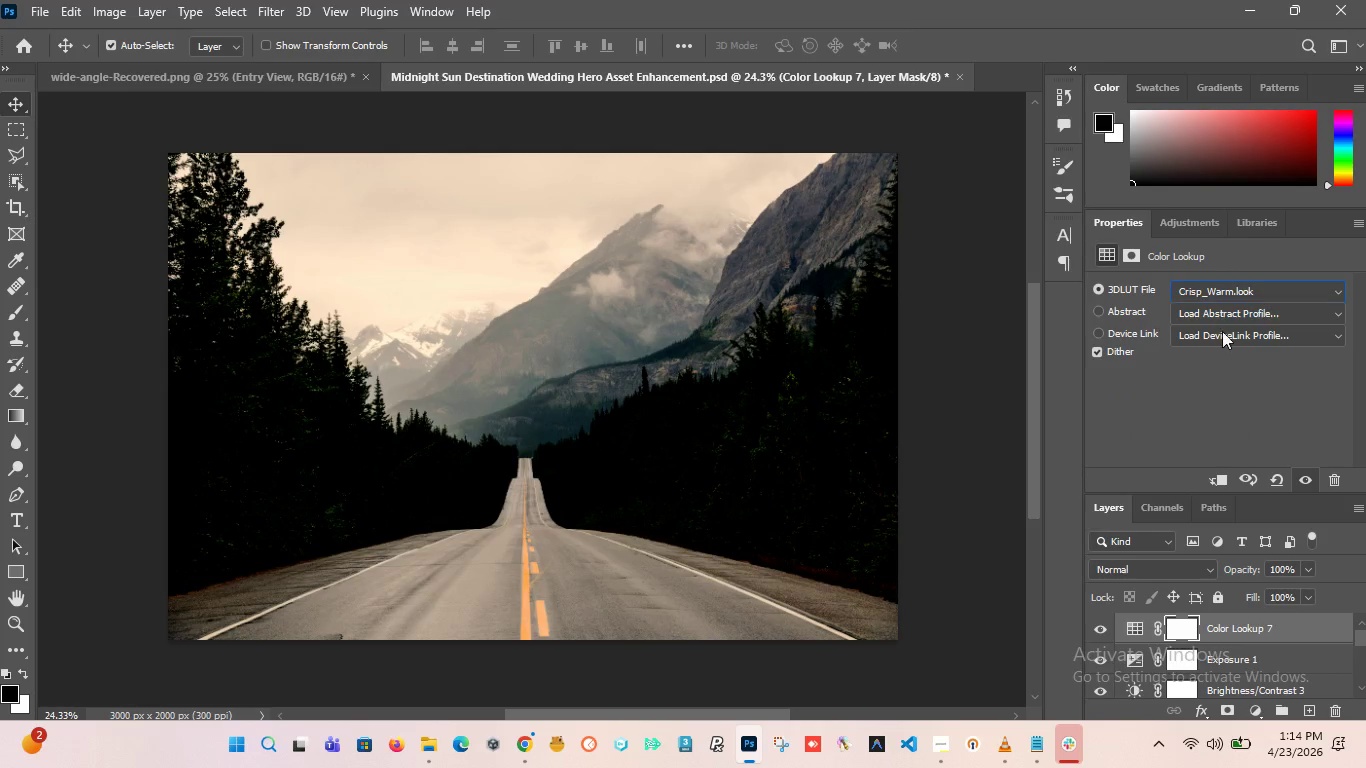 
left_click([1221, 288])
 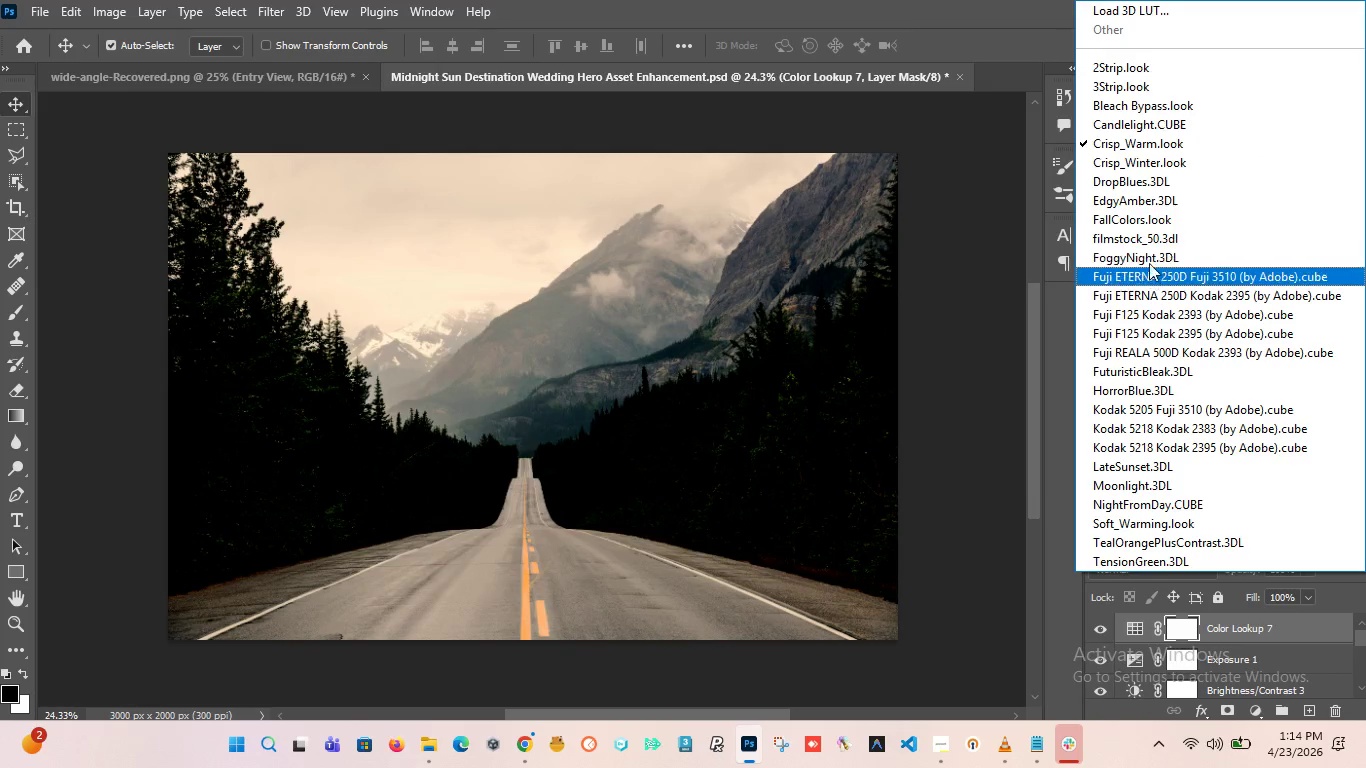 
left_click([1138, 216])
 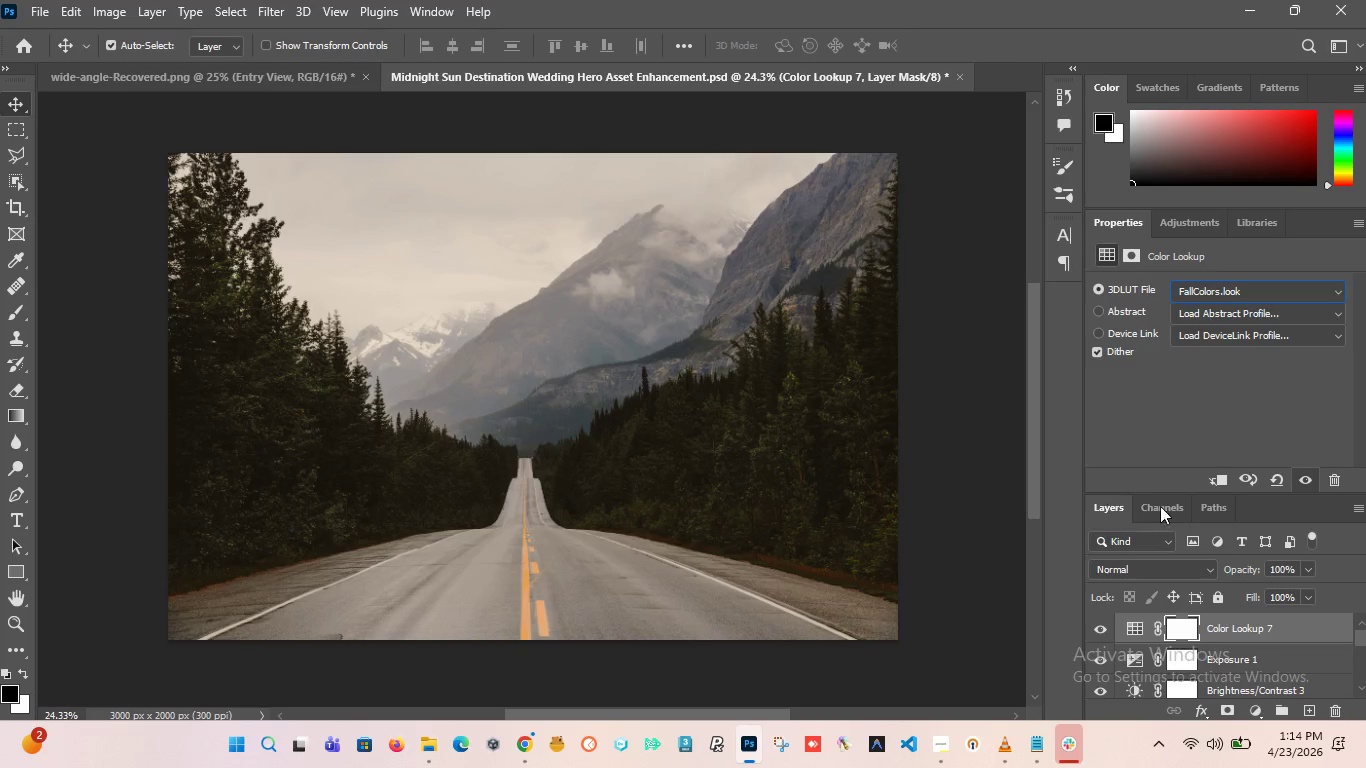 
wait(6.52)
 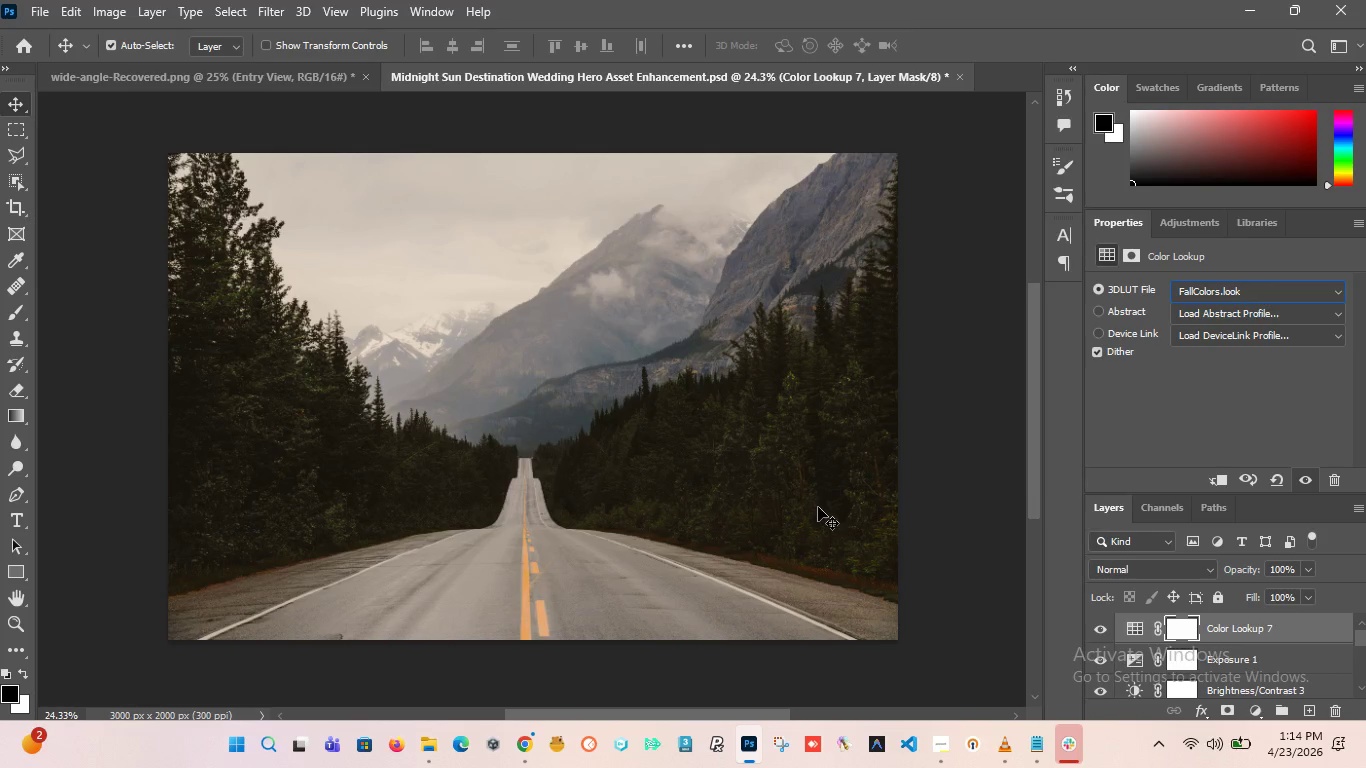 
double_click([1100, 629])
 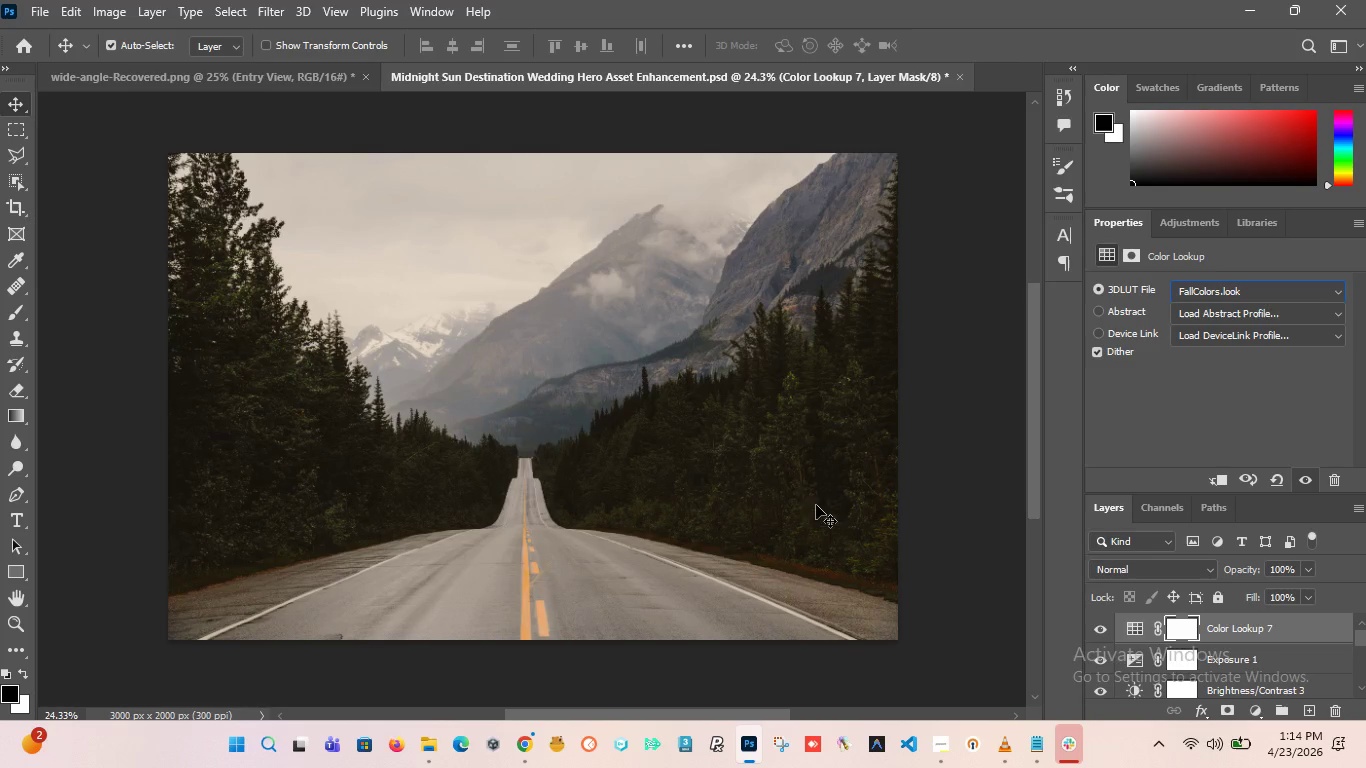 
left_click([1100, 625])
 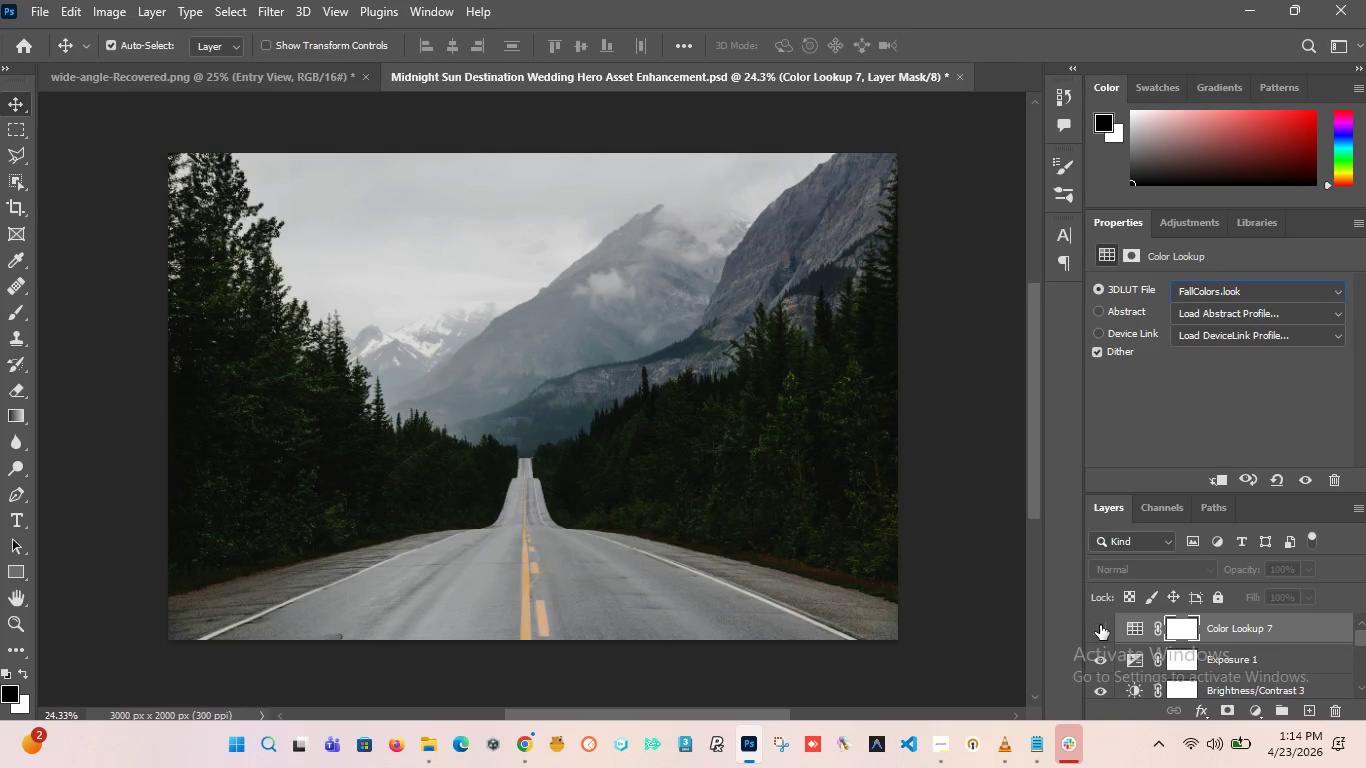 
left_click([1100, 625])
 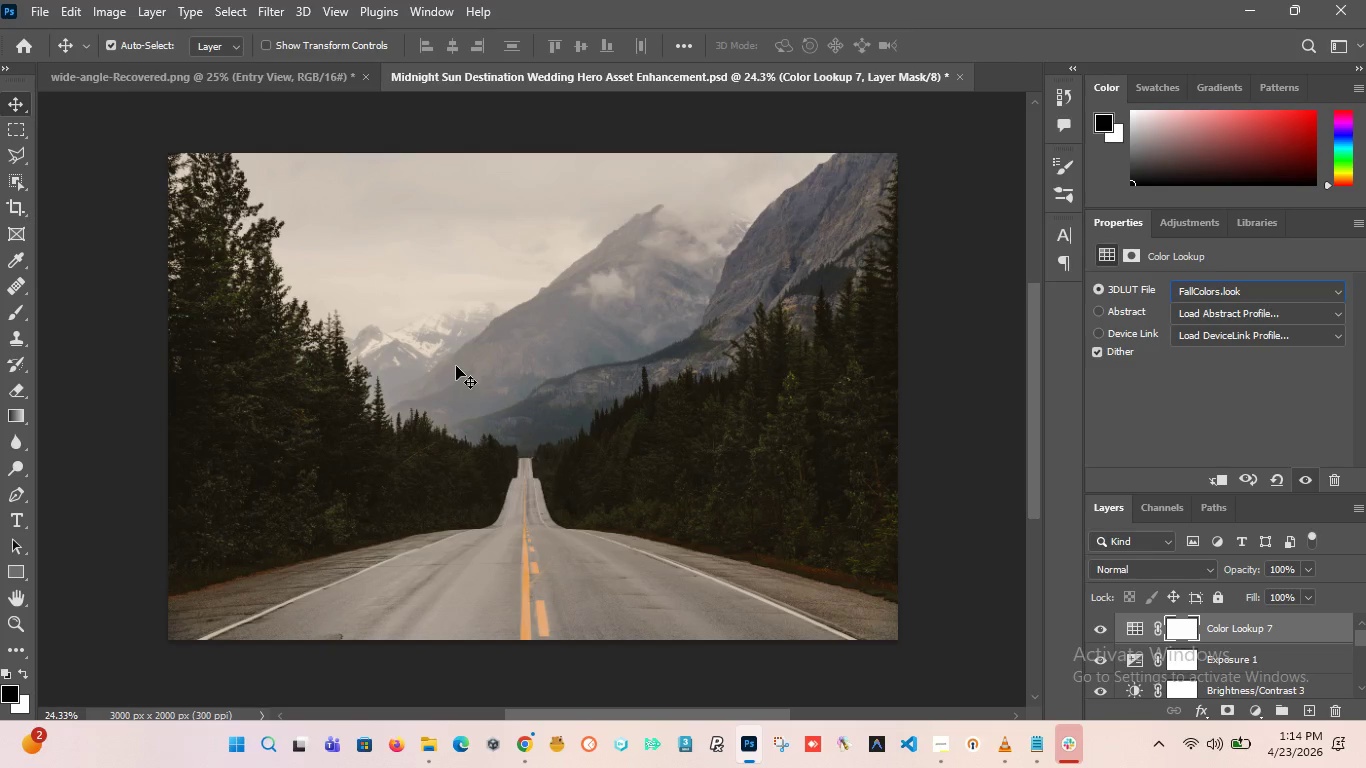 
hold_key(key=AltLeft, duration=0.75)
scroll: coordinate [463, 352], scroll_direction: down, amount: 6.0
 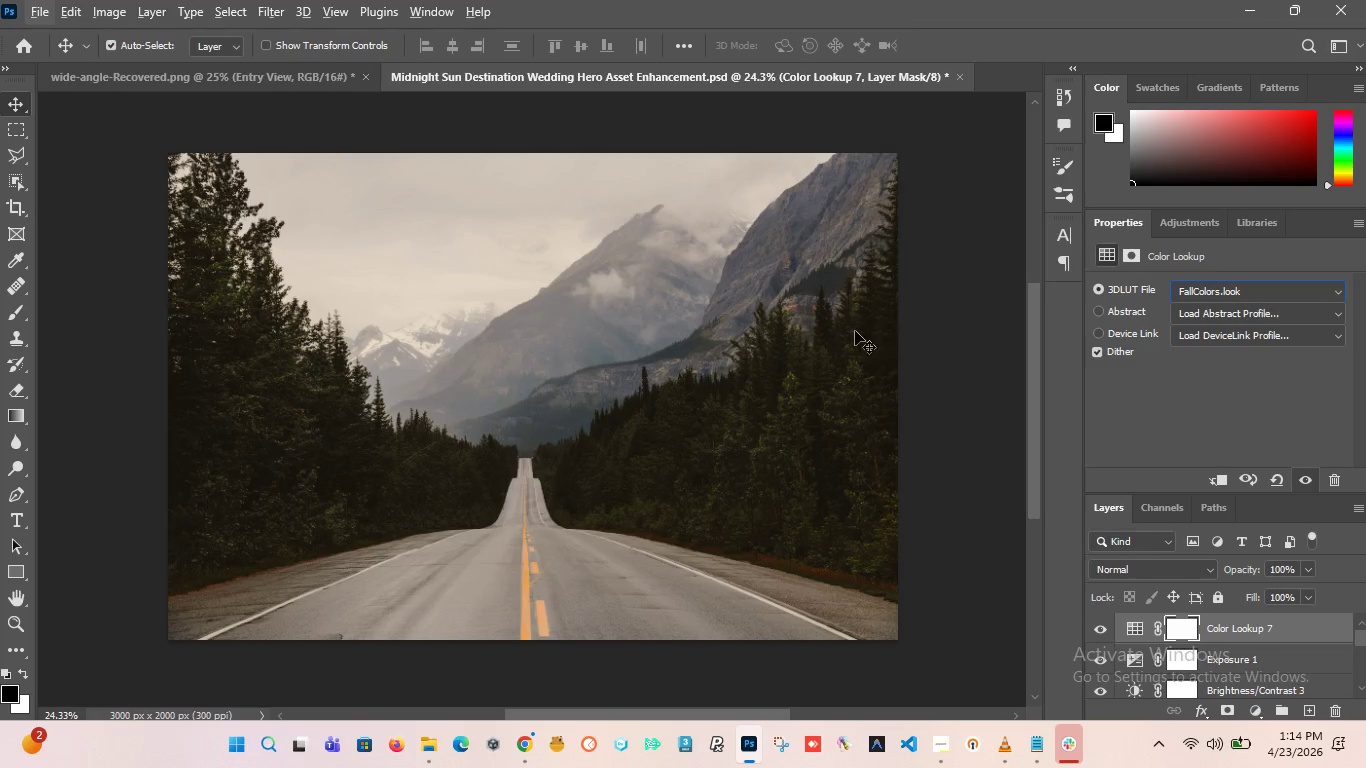 
left_click([854, 333])
 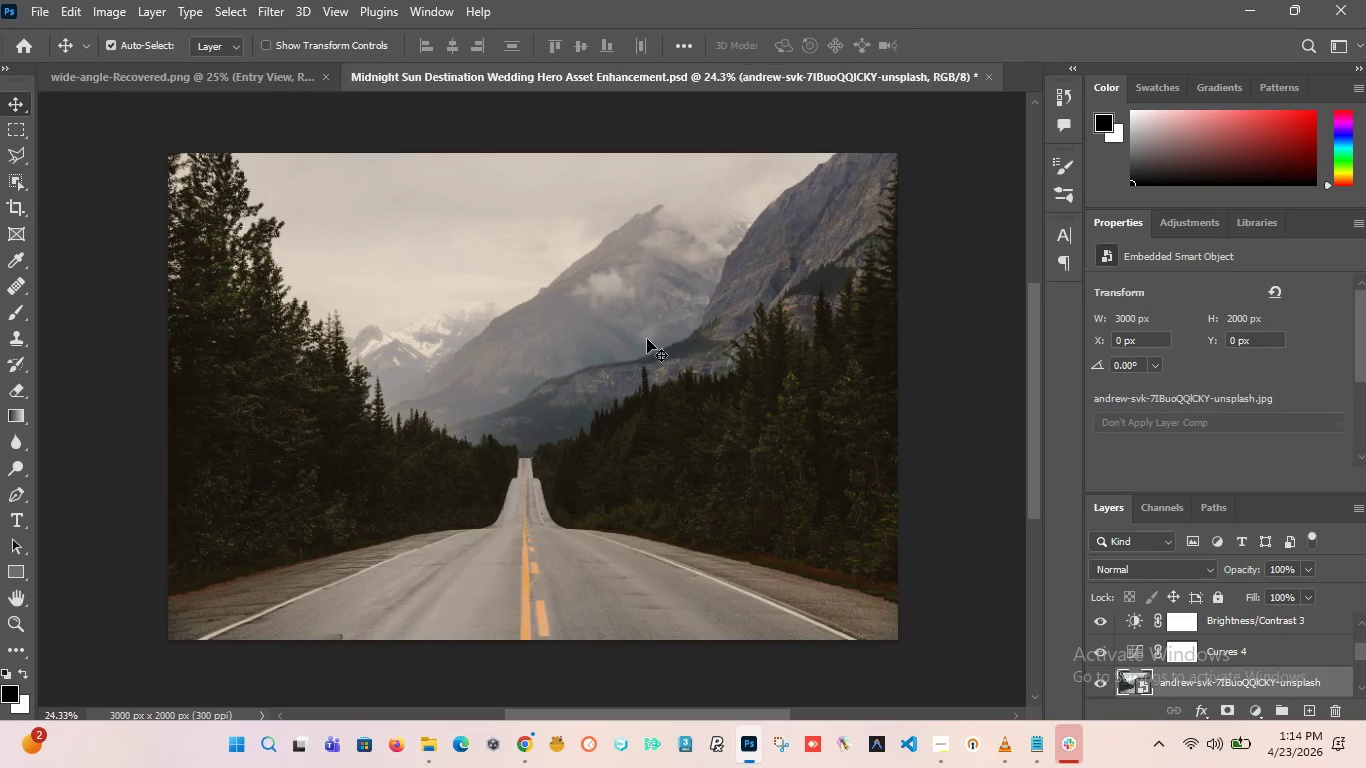 
hold_key(key=AltLeft, duration=1.12)
scroll: coordinate [645, 339], scroll_direction: down, amount: 2.0
 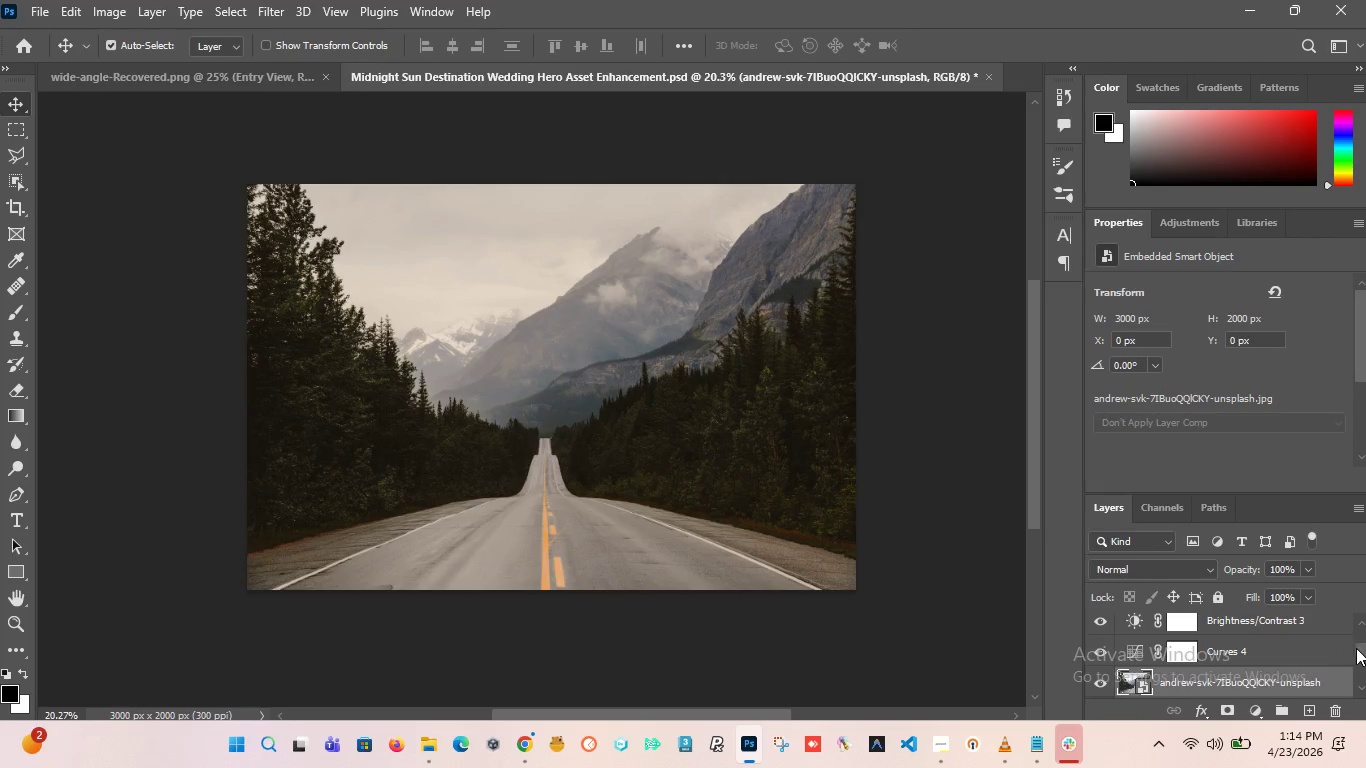 
left_click_drag(start_coordinate=[1358, 651], to_coordinate=[1355, 628])
 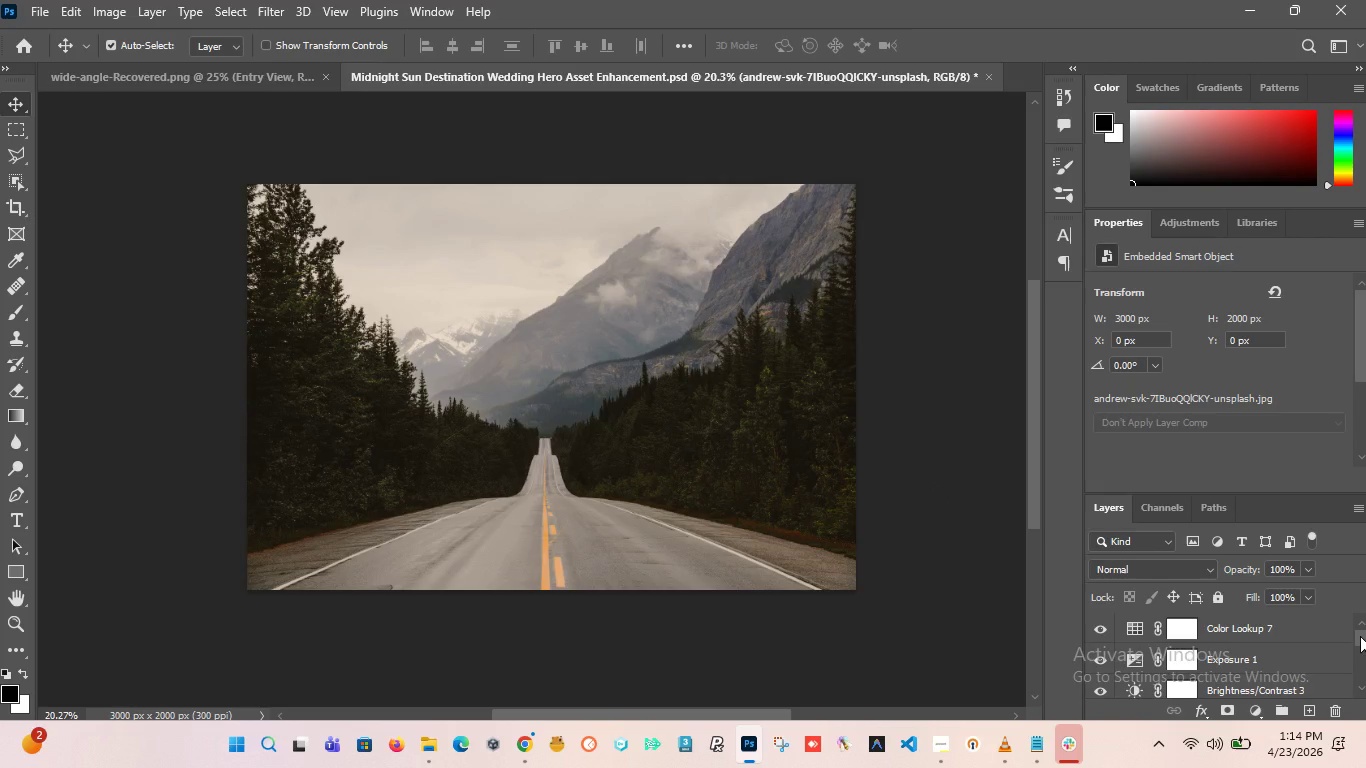 
left_click_drag(start_coordinate=[1360, 636], to_coordinate=[1358, 645])
 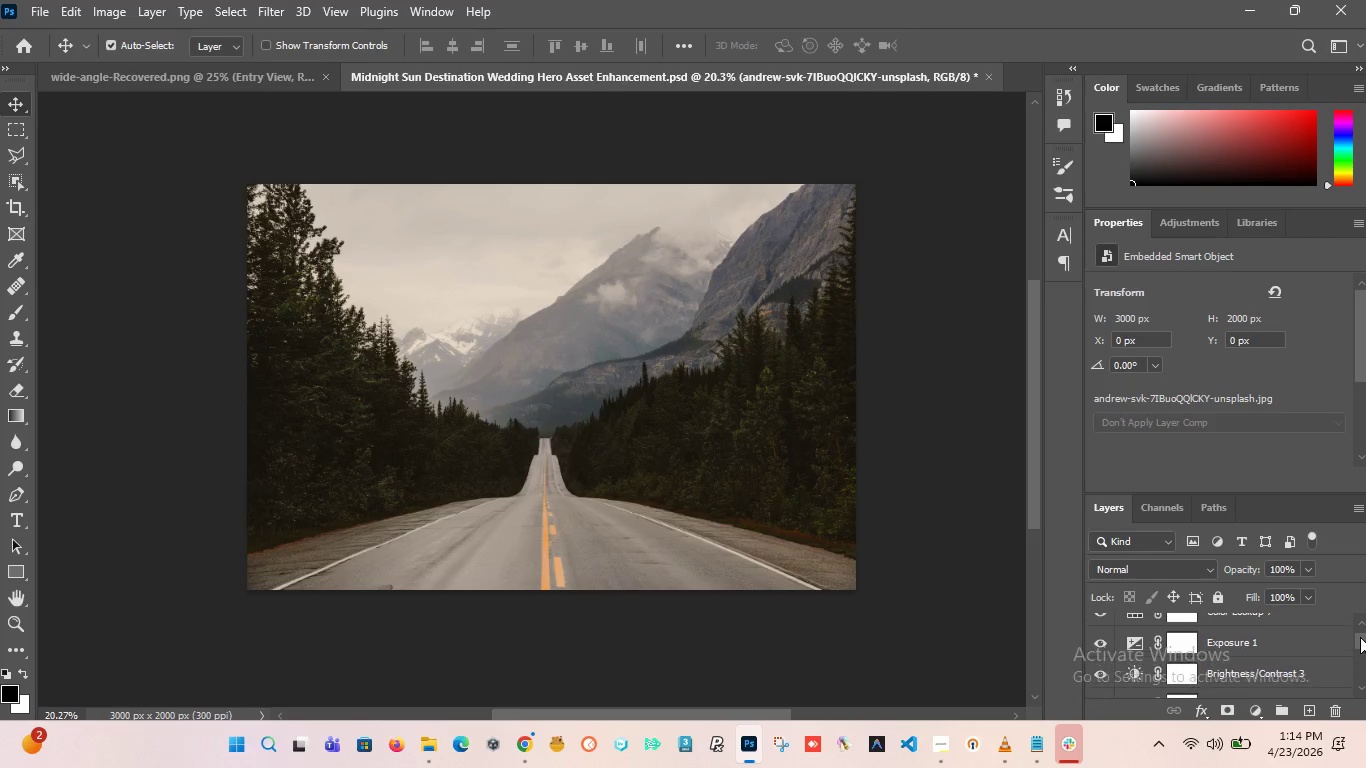 
left_click_drag(start_coordinate=[1357, 643], to_coordinate=[1357, 626])
 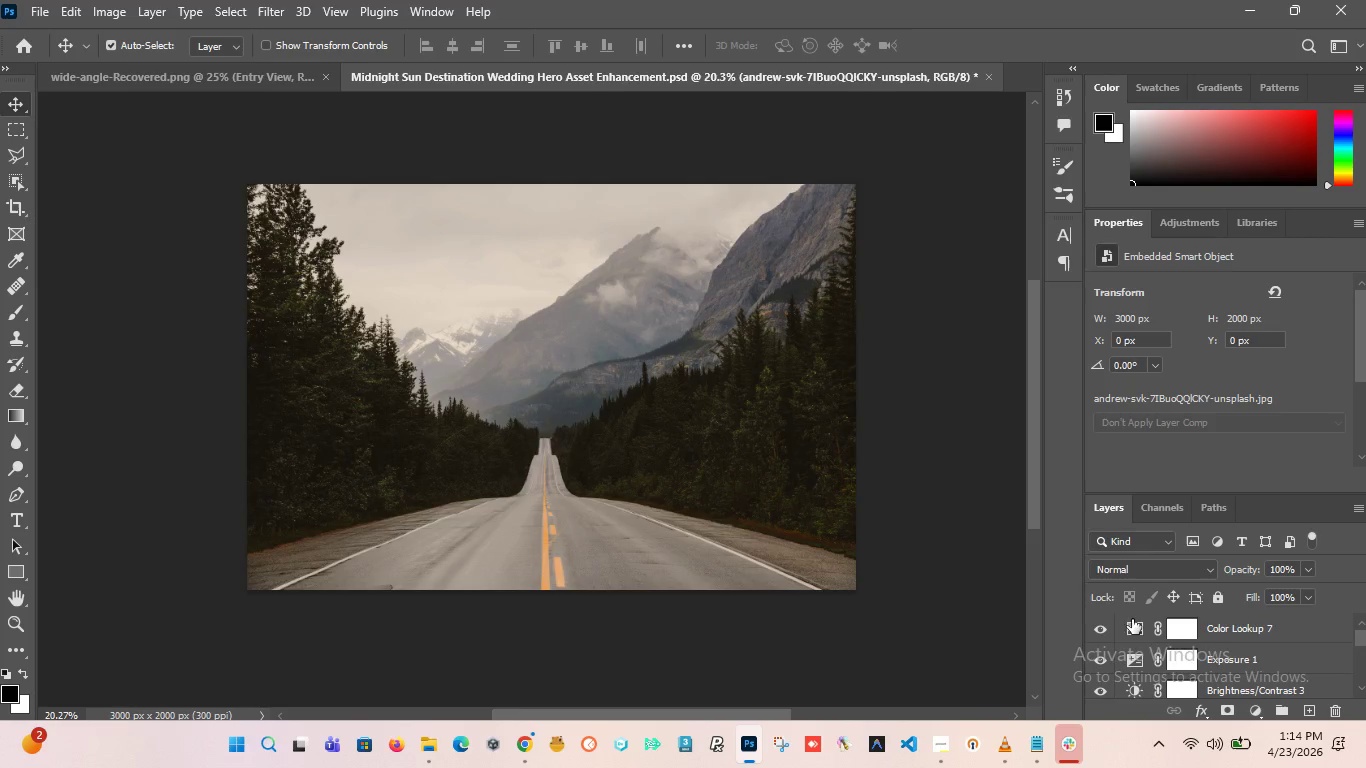 
left_click([1132, 631])
 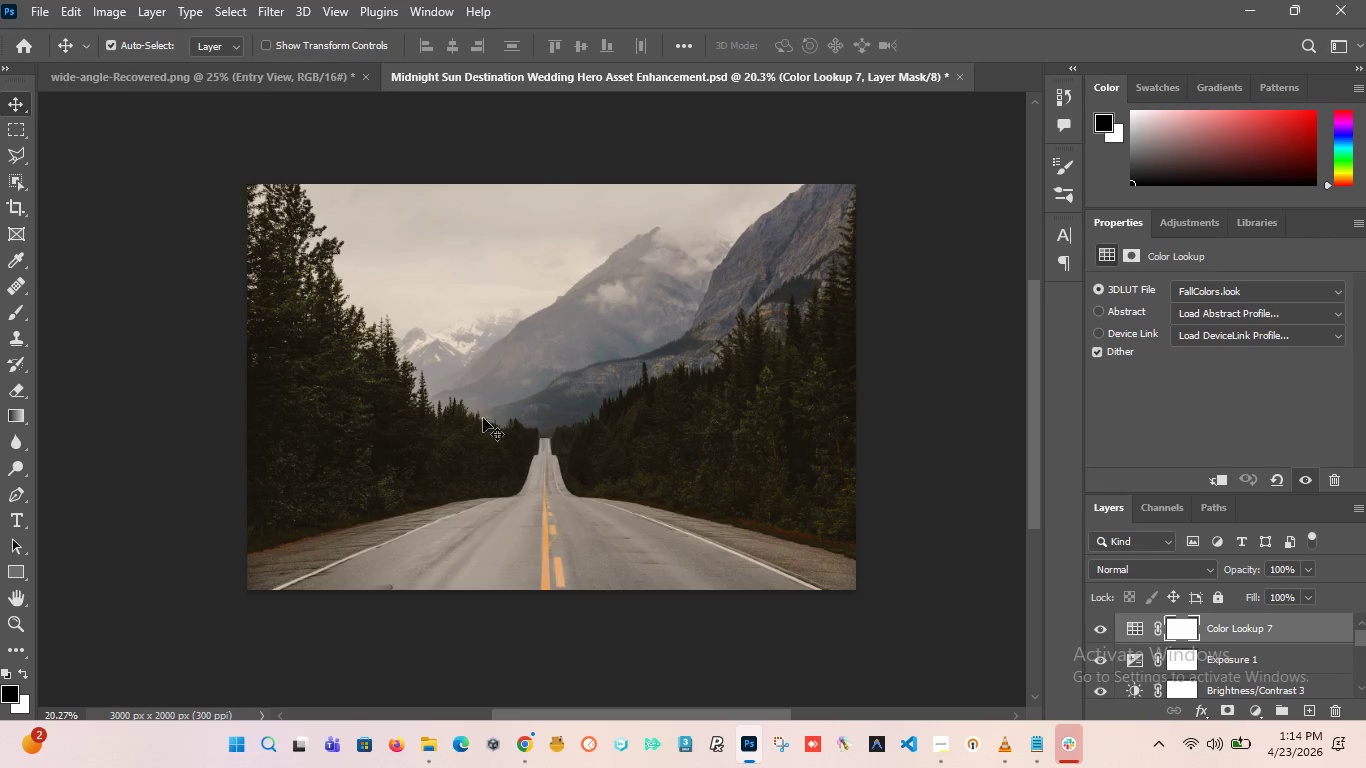 
hold_key(key=AltLeft, duration=2.52)
scroll: coordinate [491, 359], scroll_direction: none, amount: 0.0
 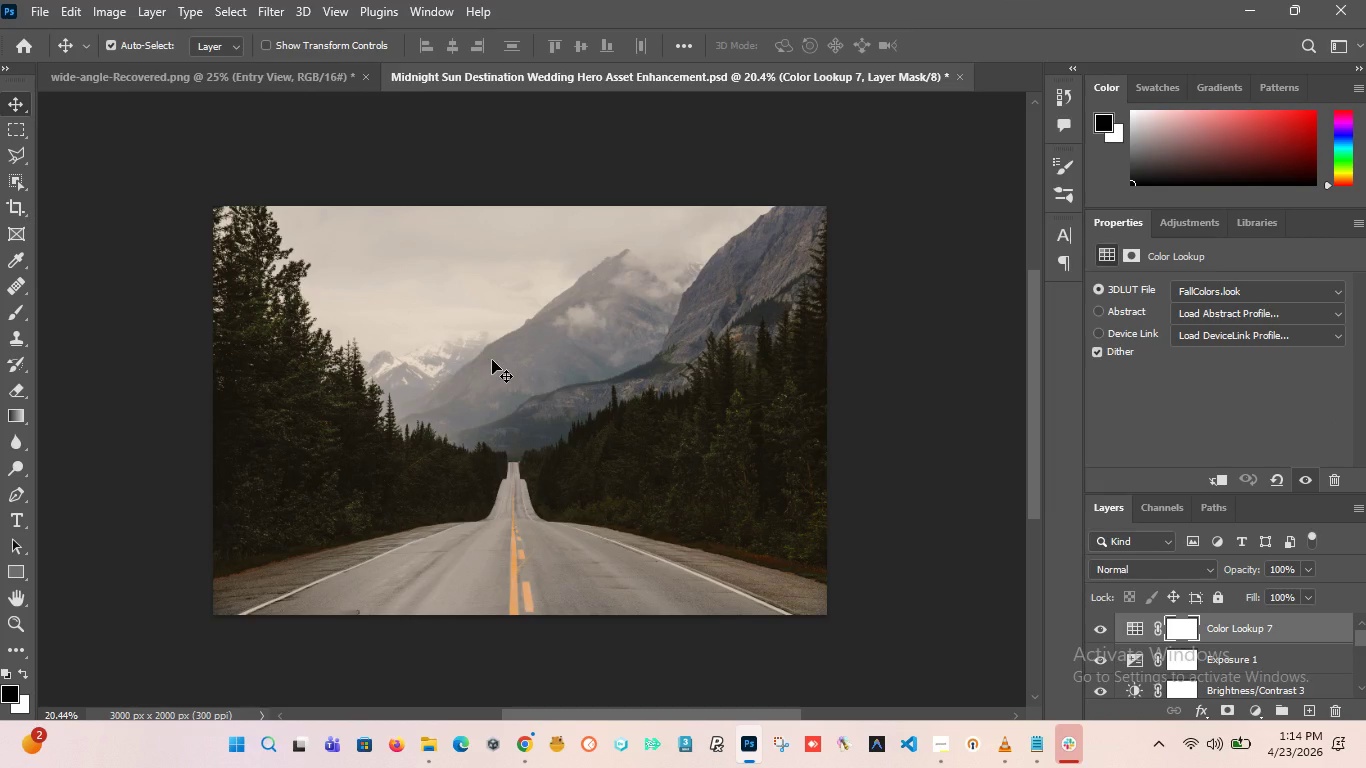 
wait(6.53)
 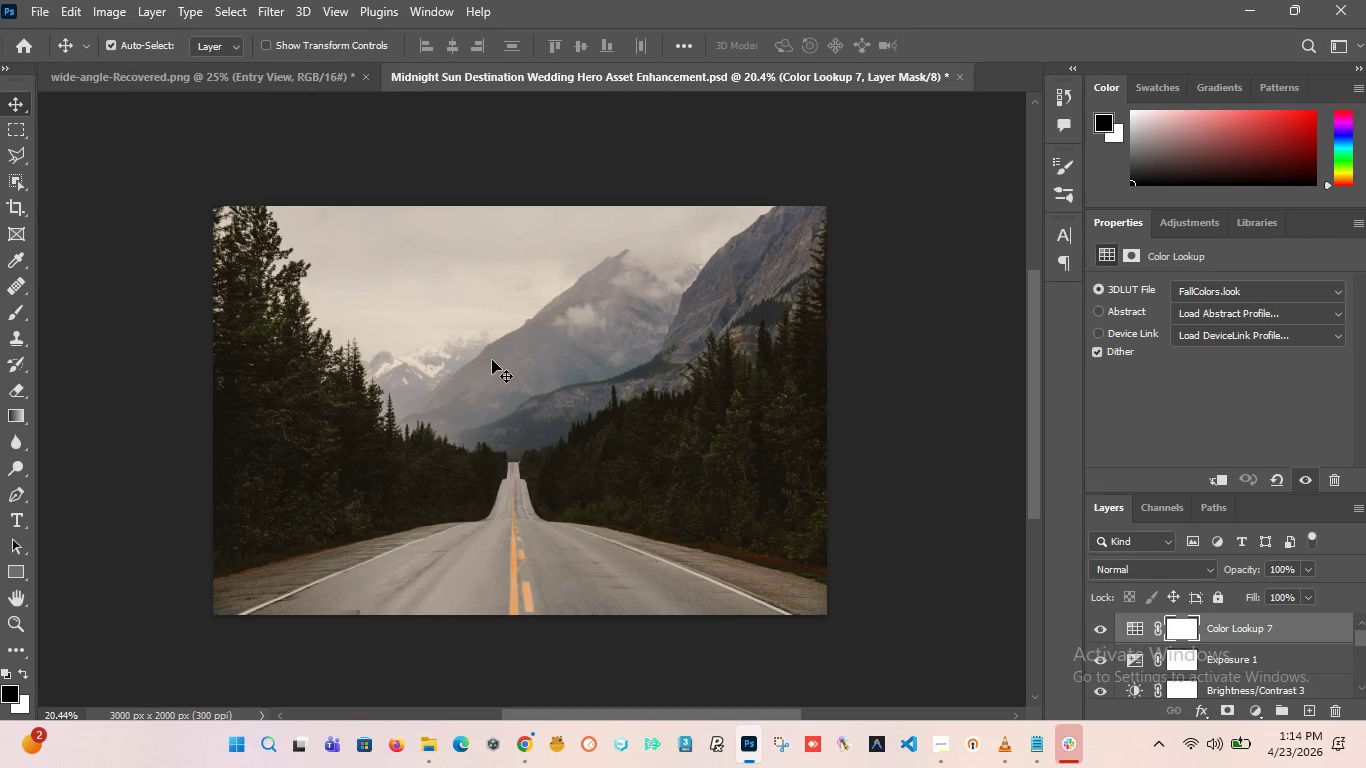 
hold_key(key=AltLeft, duration=1.06)
scroll: coordinate [498, 438], scroll_direction: up, amount: 1.0
 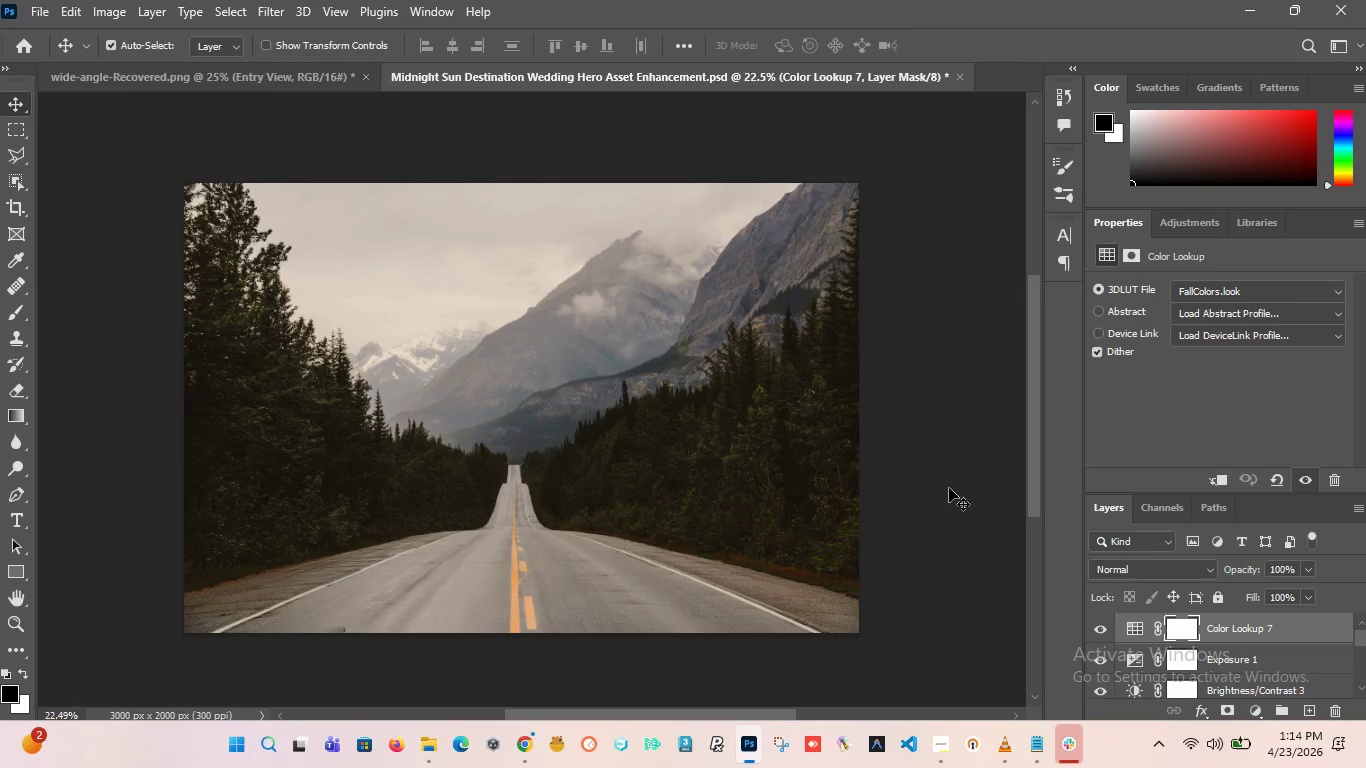 
left_click([1099, 633])
 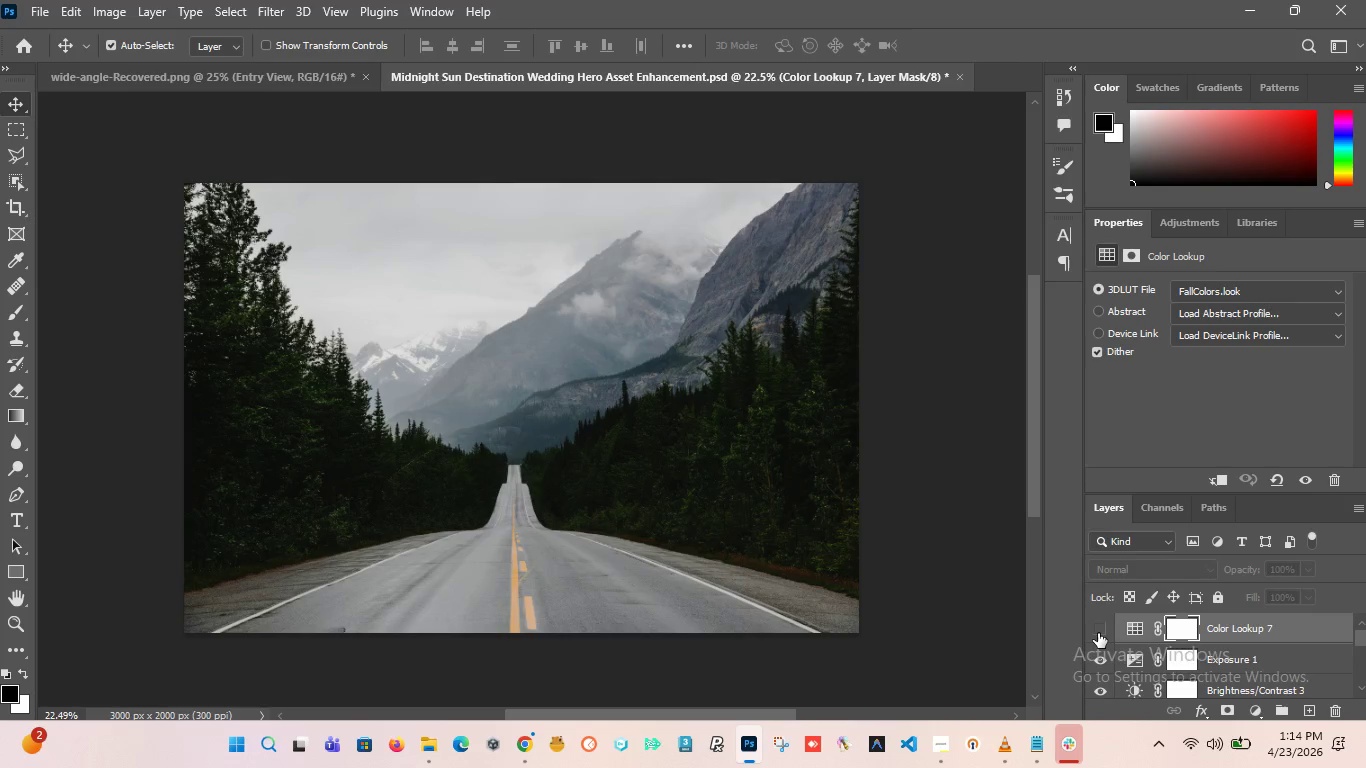 
left_click([1098, 633])
 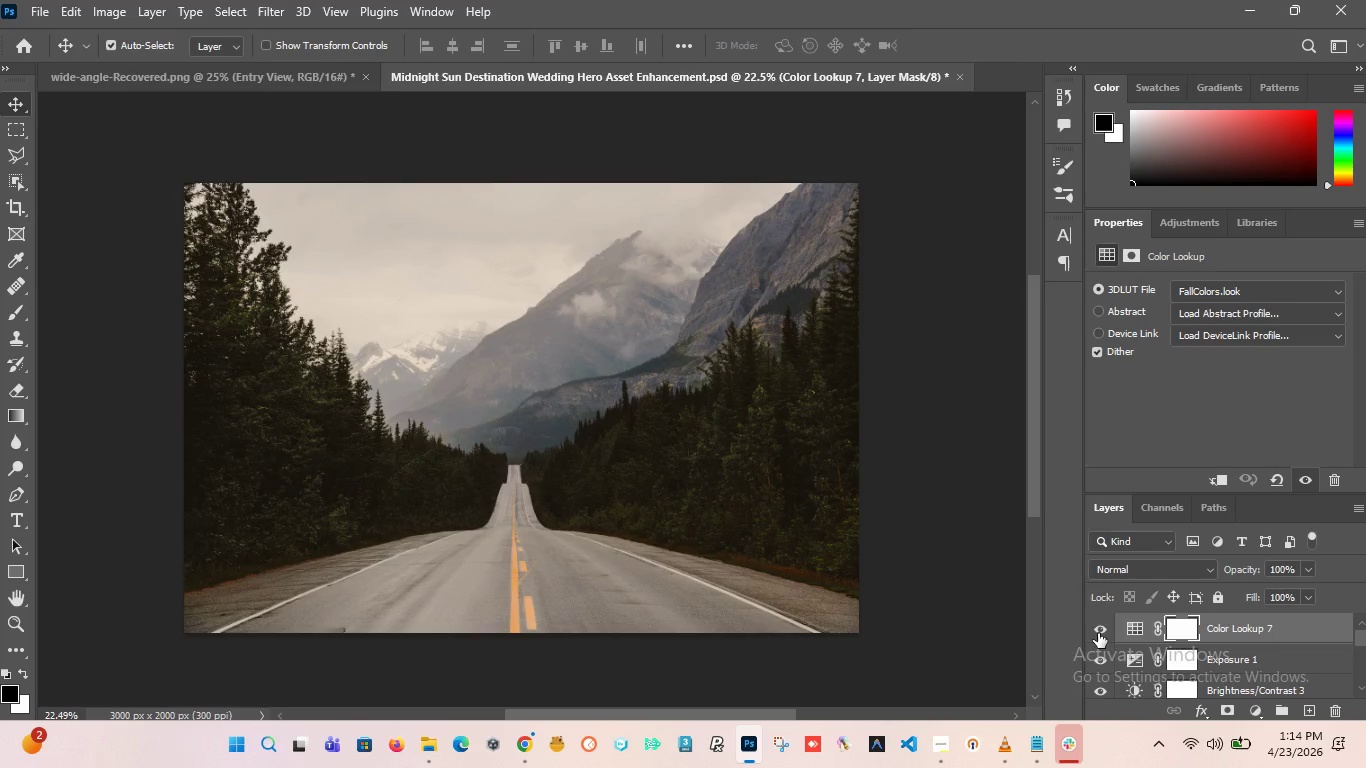 
left_click([1098, 633])
 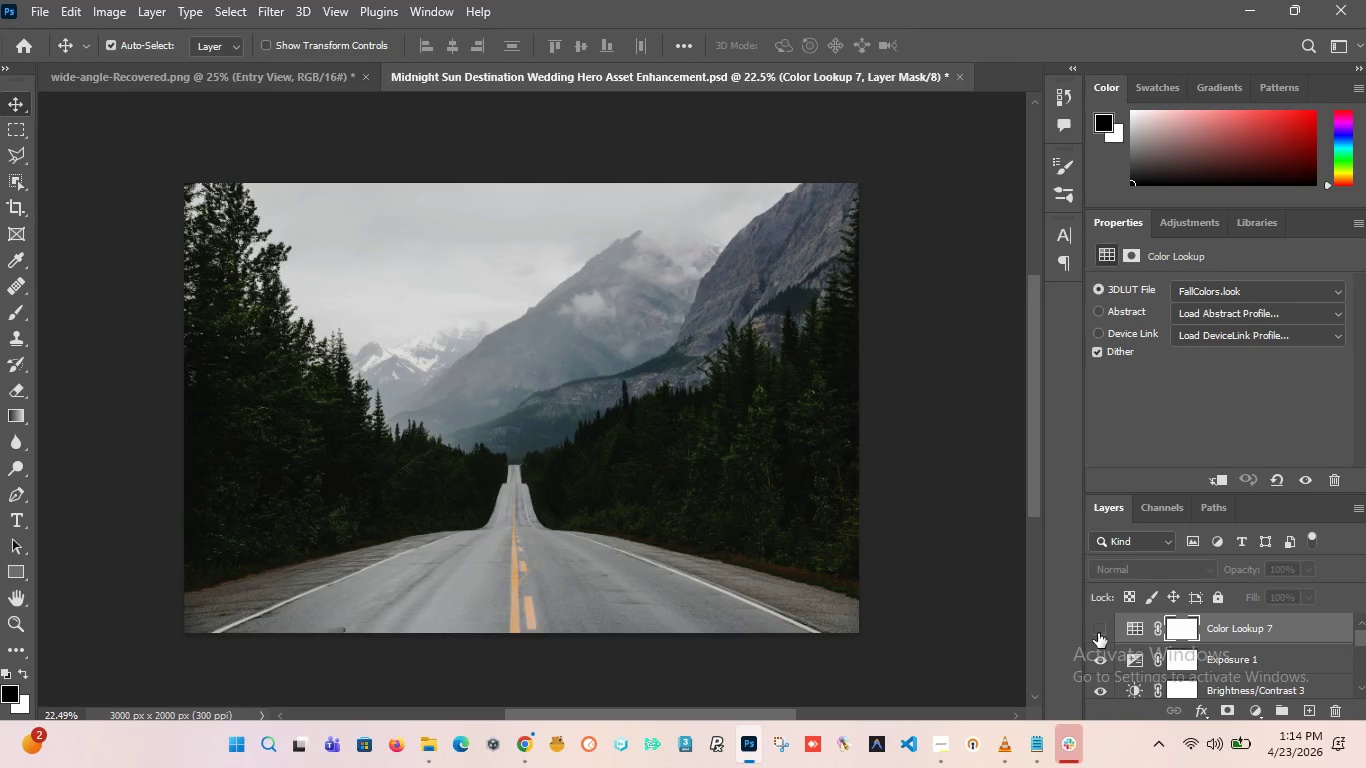 
left_click([1098, 633])
 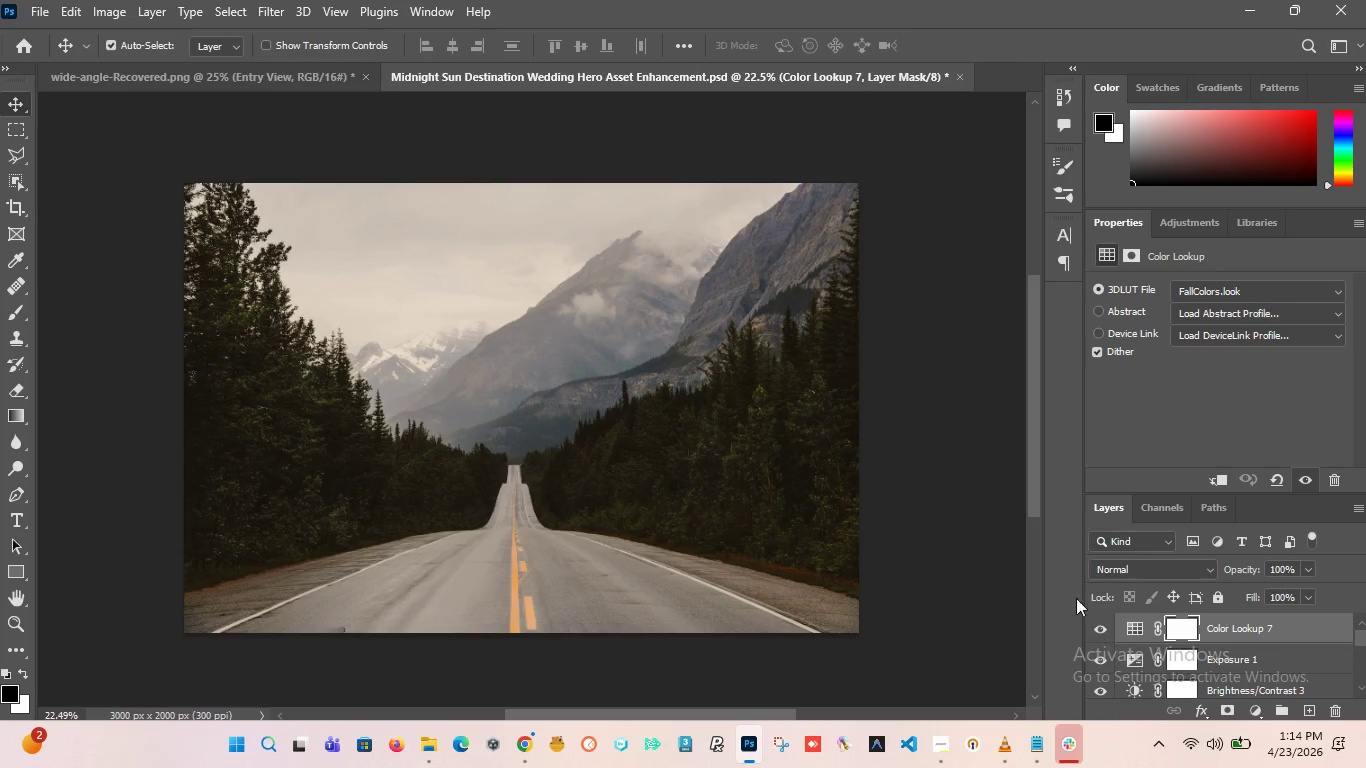 
hold_key(key=AltLeft, duration=2.62)
scroll: coordinate [658, 338], scroll_direction: none, amount: 0.0
 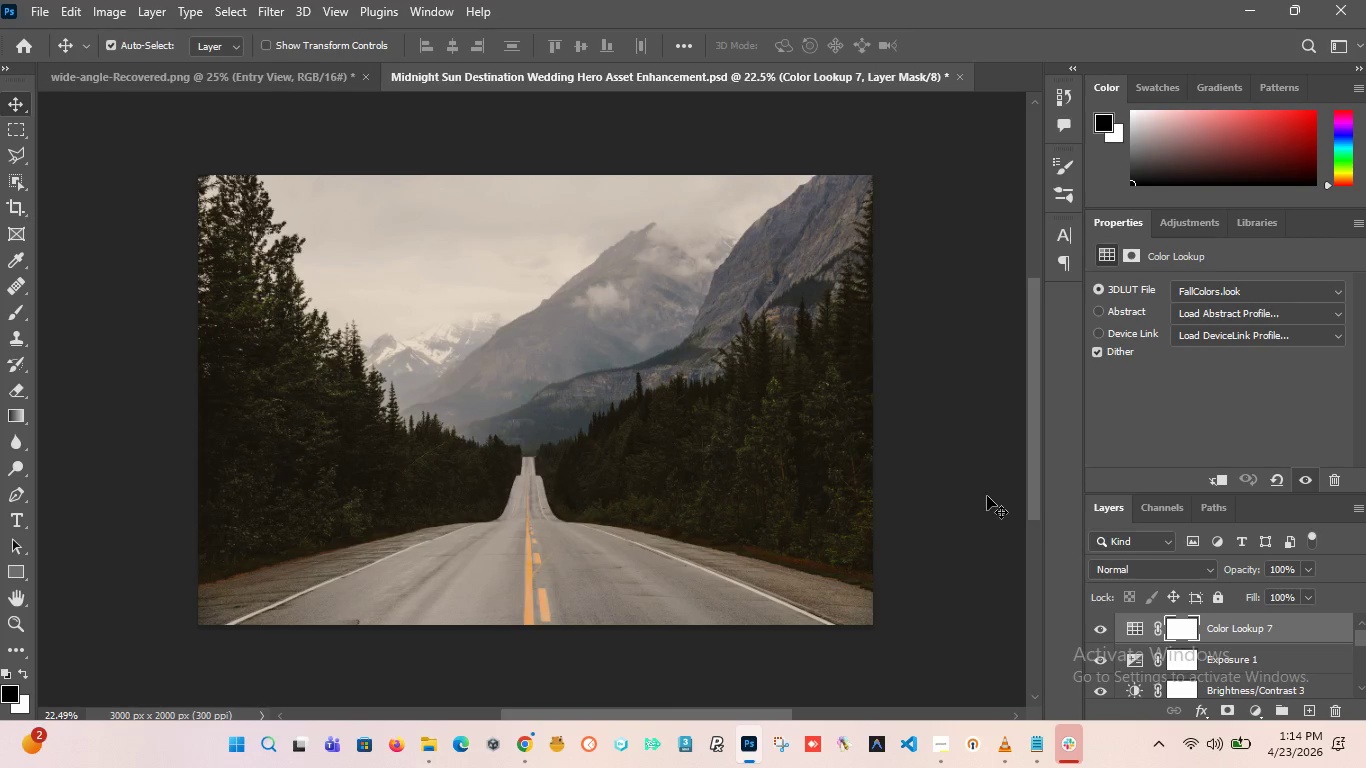 
left_click([943, 745])